 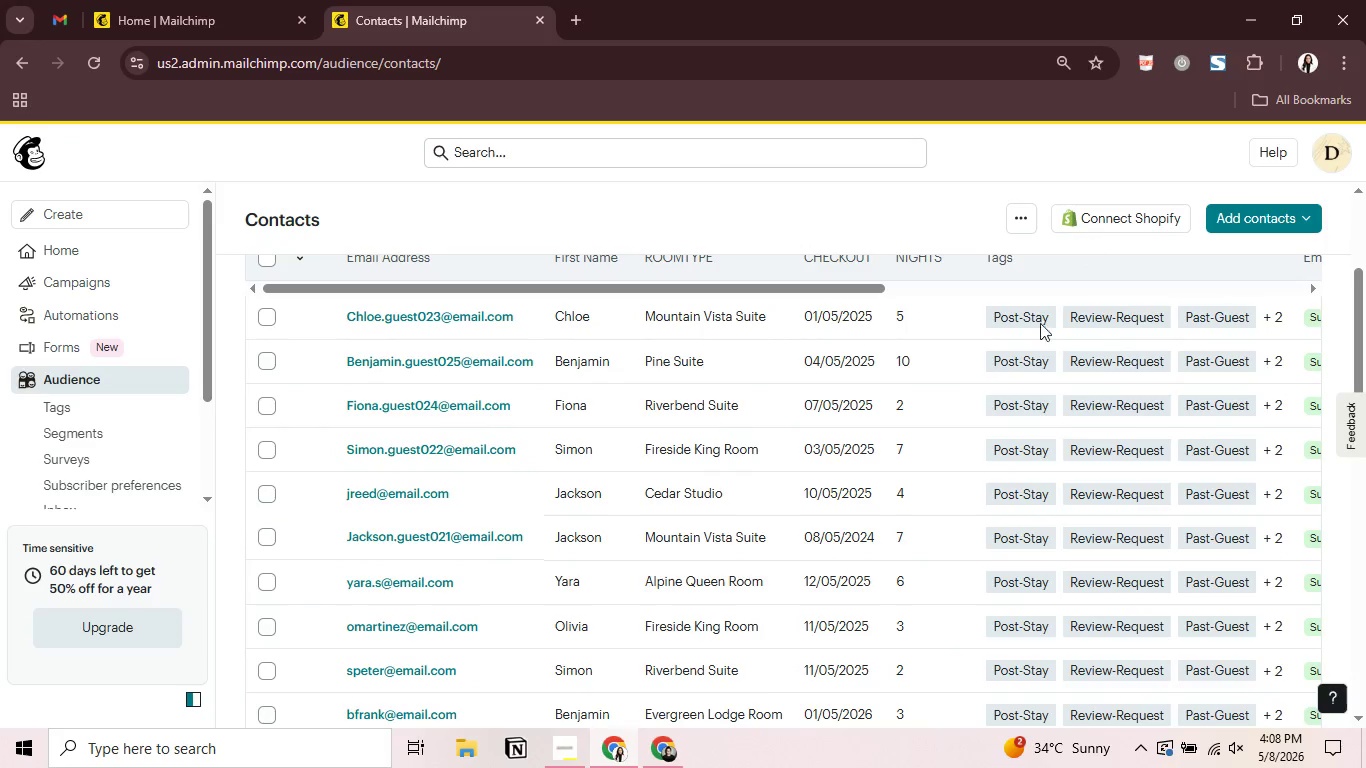 
scroll: coordinate [1047, 360], scroll_direction: up, amount: 1.0
 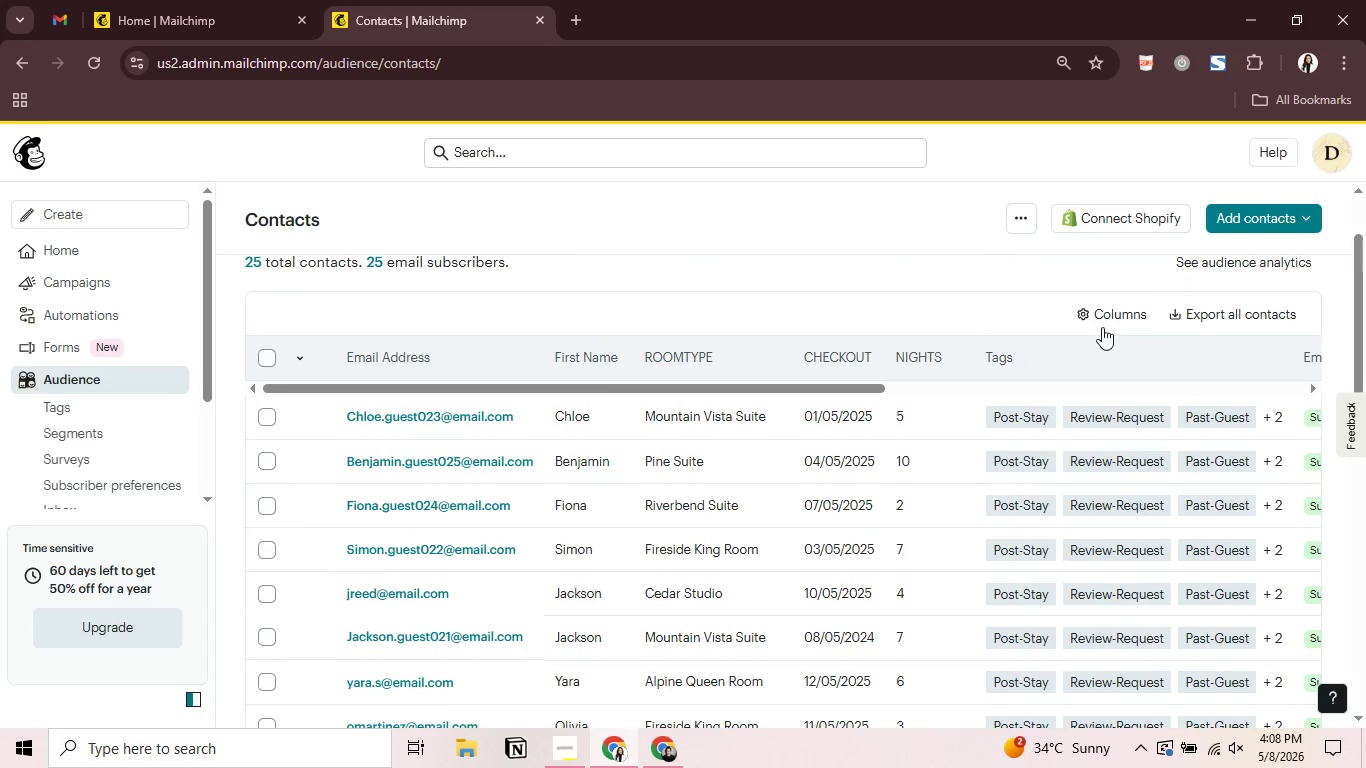 
left_click([1102, 327])
 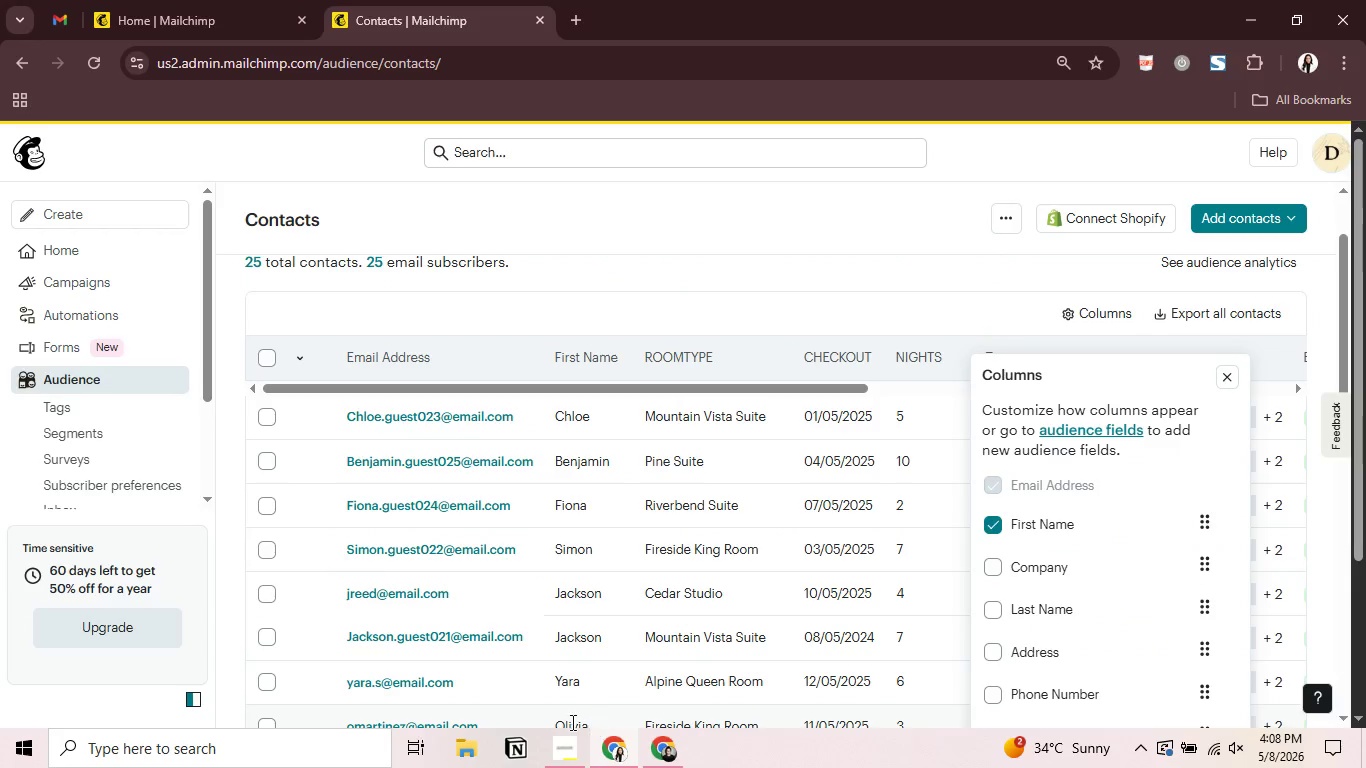 
mouse_move([586, 750])
 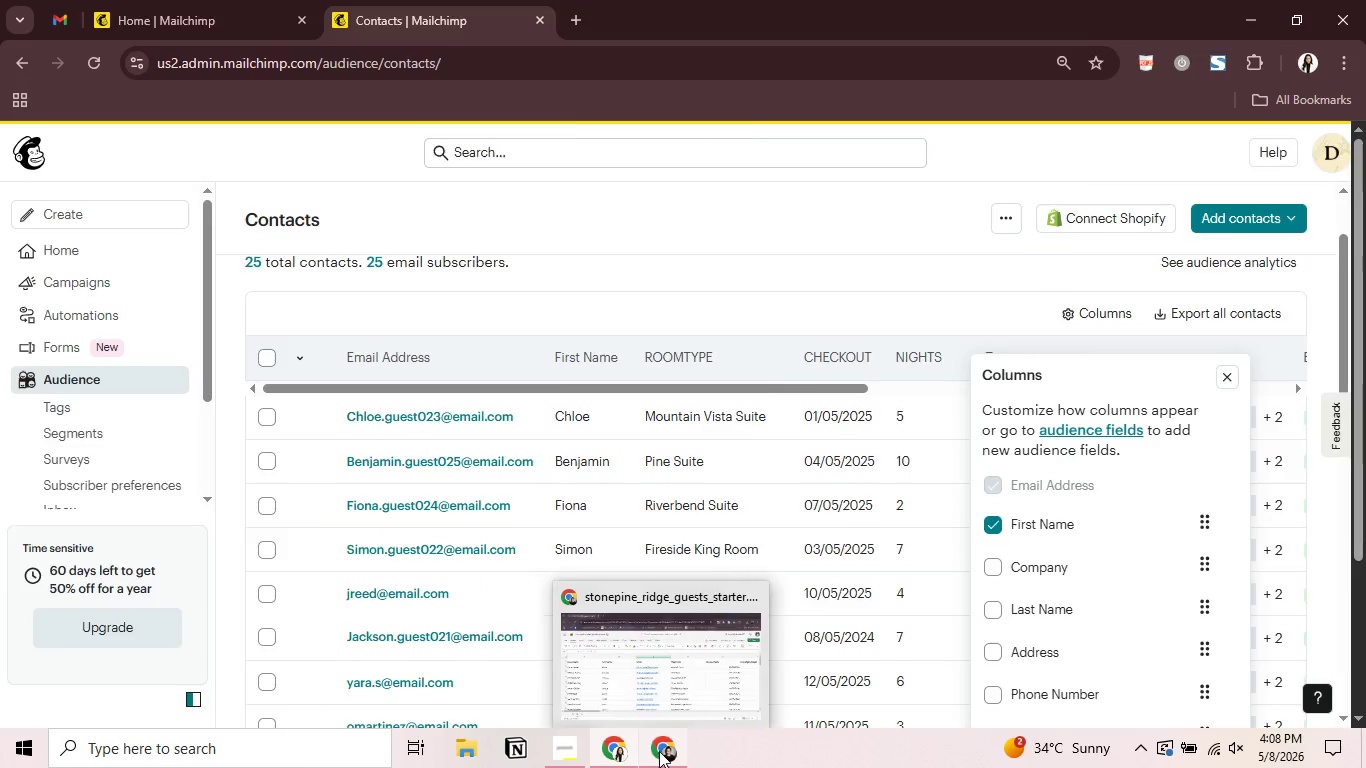 
left_click([659, 751])
 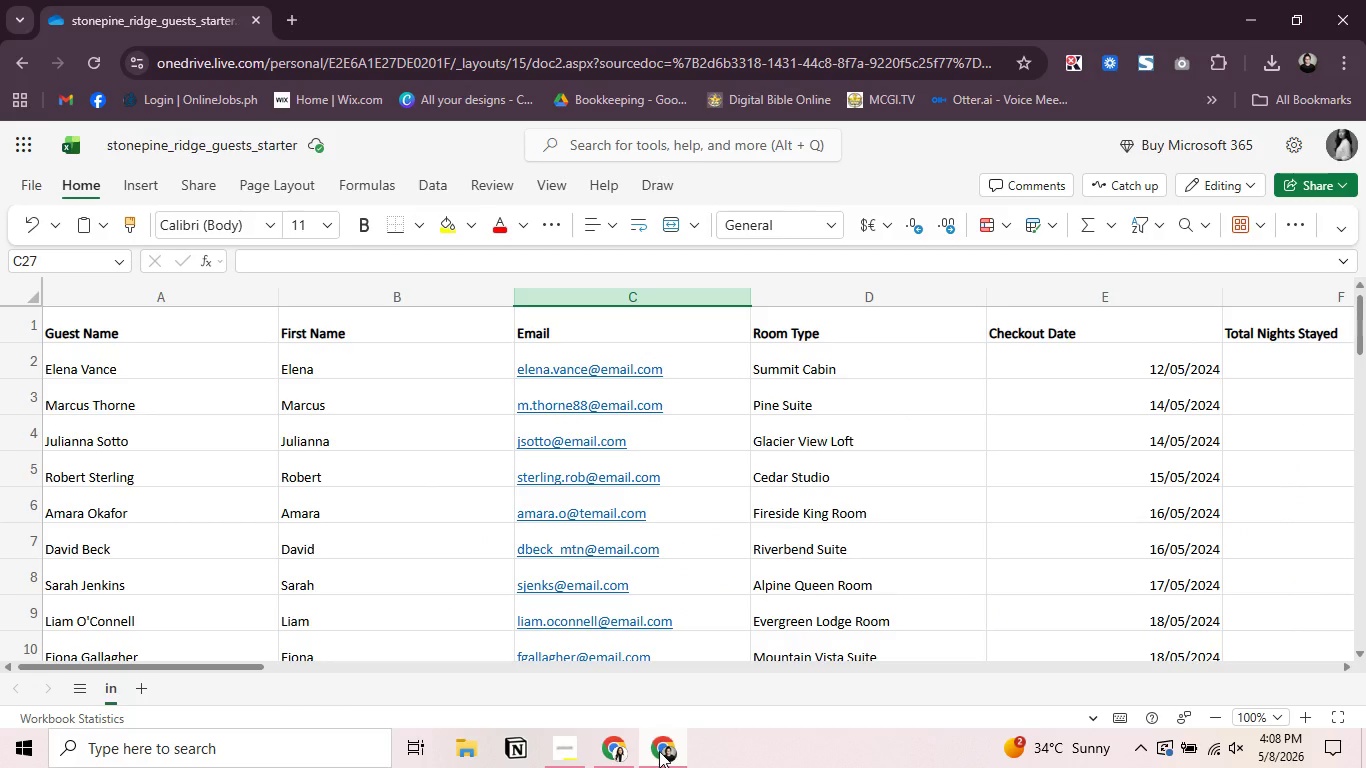 
key(Alt+AltLeft)
 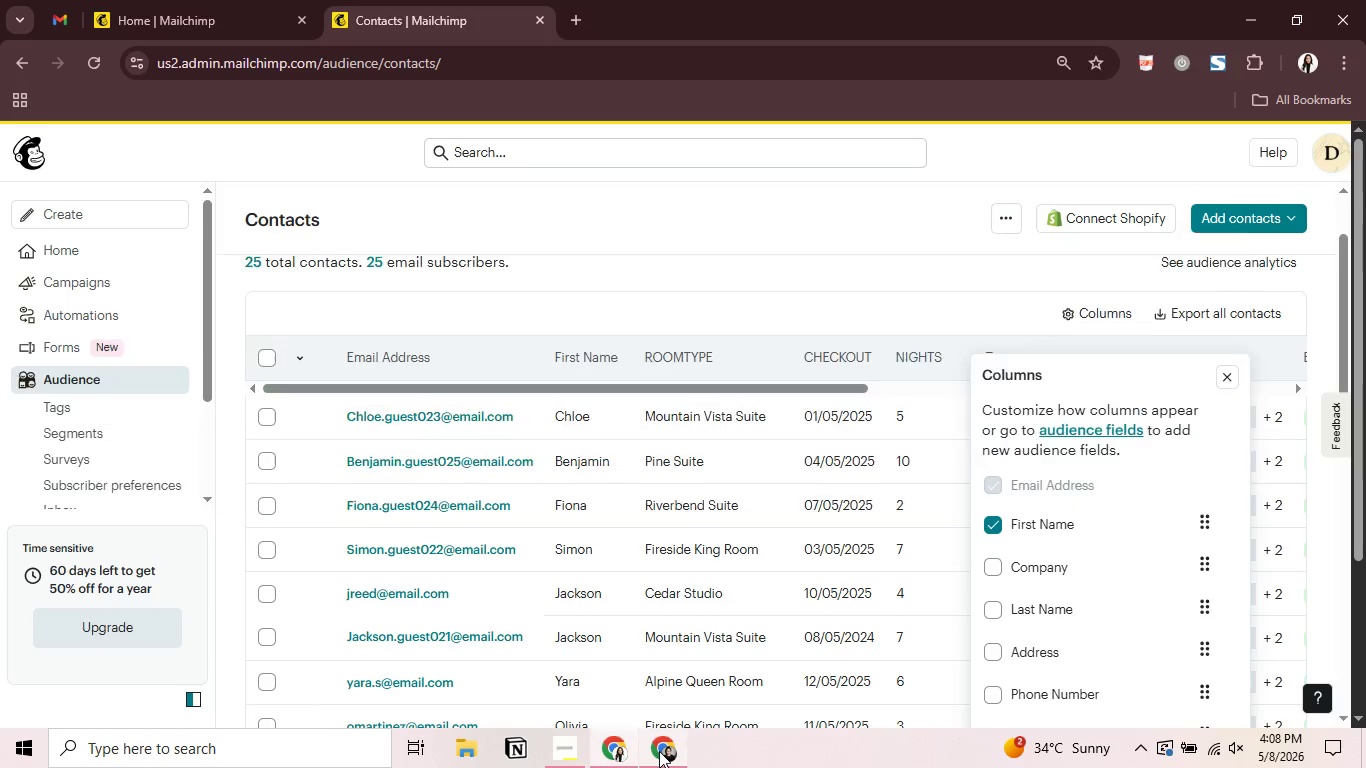 
key(Alt+Tab)
 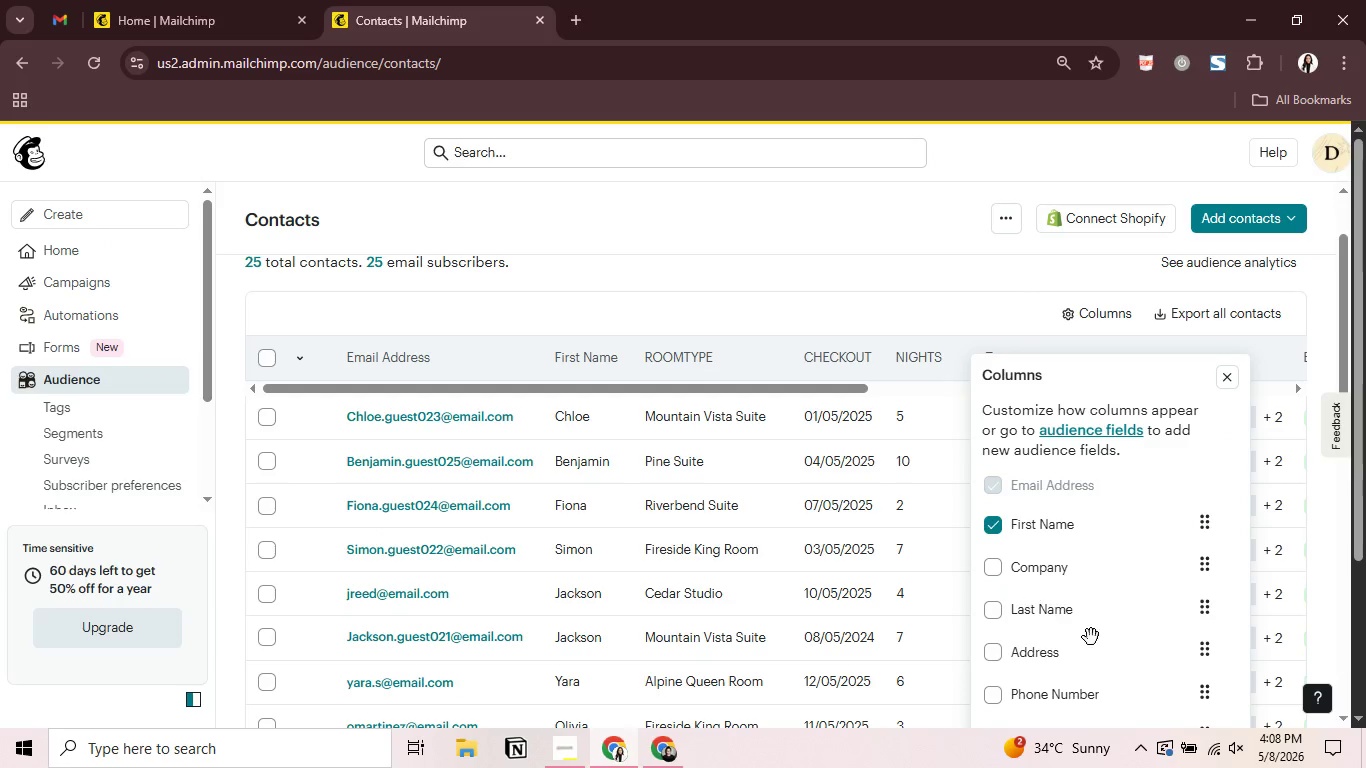 
scroll: coordinate [1095, 644], scroll_direction: down, amount: 3.0
 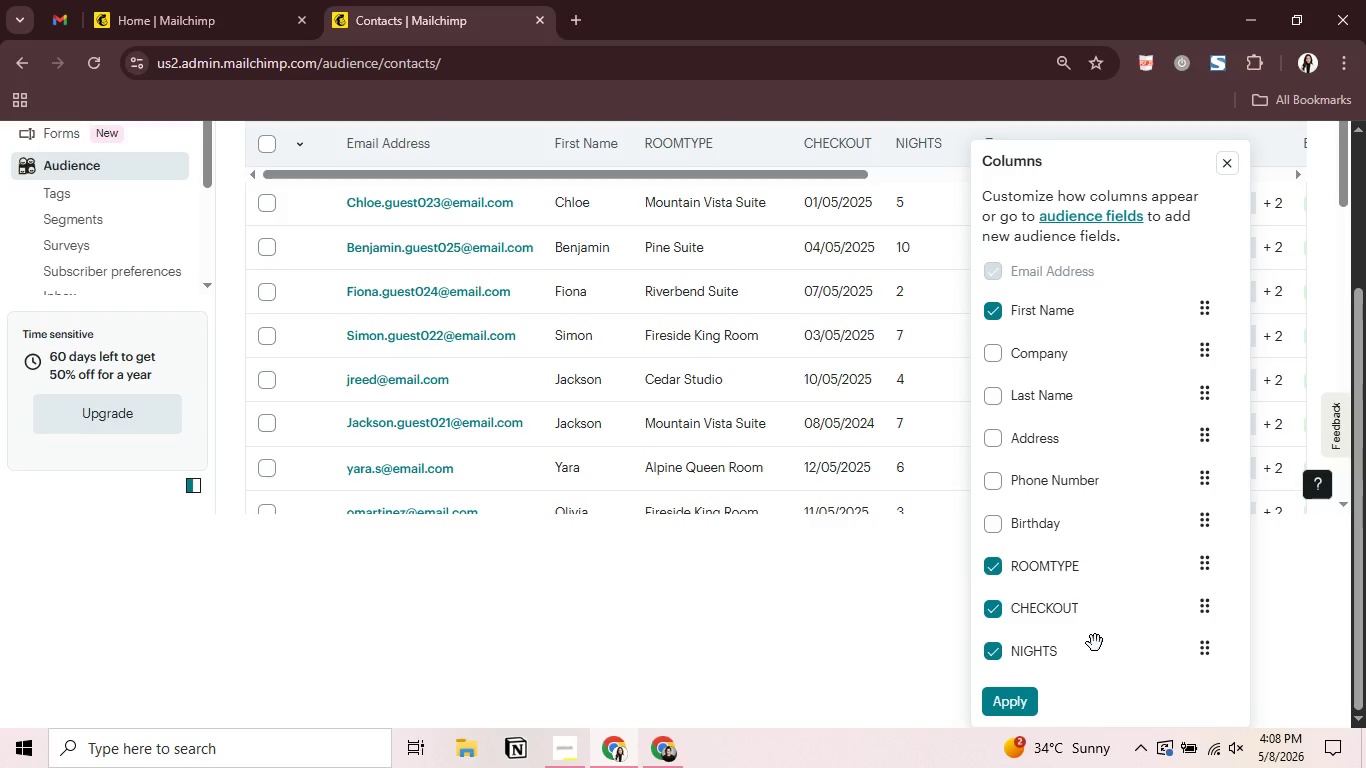 
wait(5.81)
 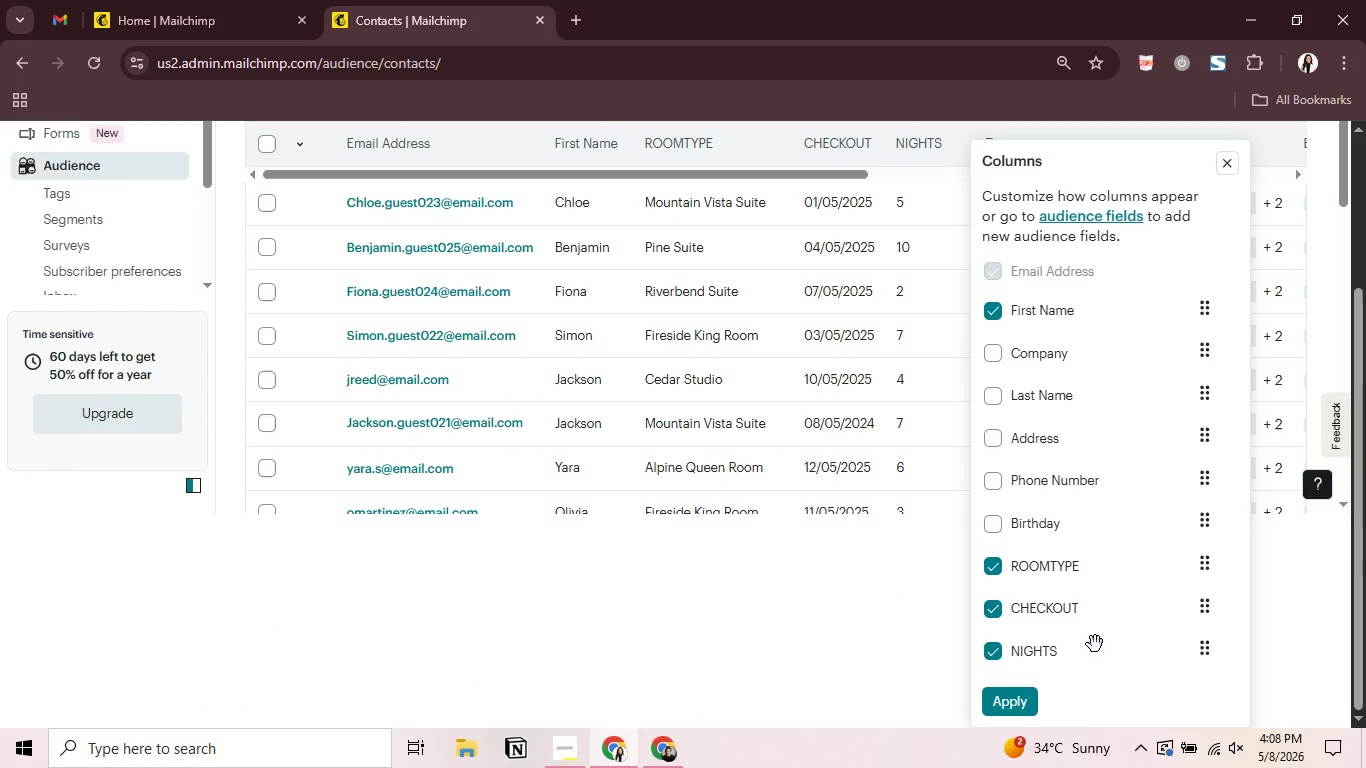 
key(Alt+AltLeft)
 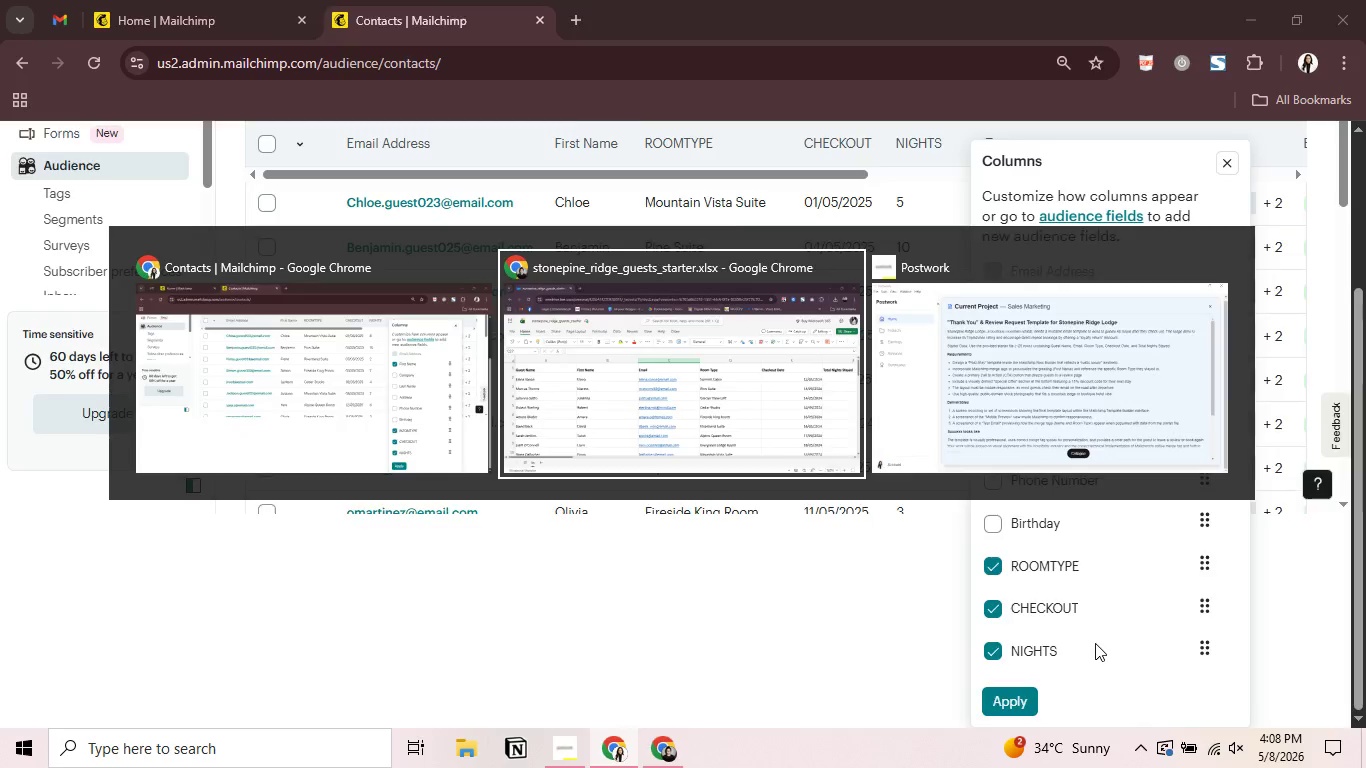 
hold_key(key=Tab, duration=0.33)
 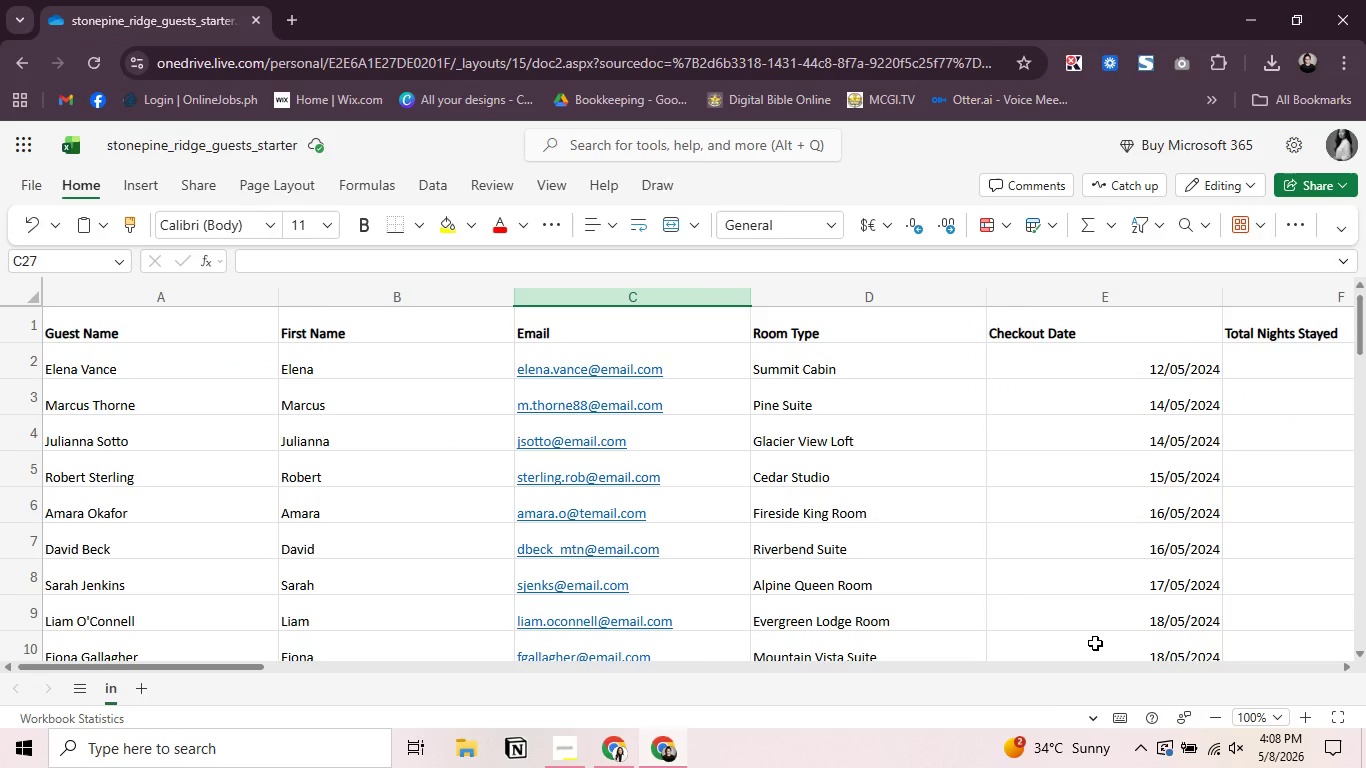 
key(Alt+AltLeft)
 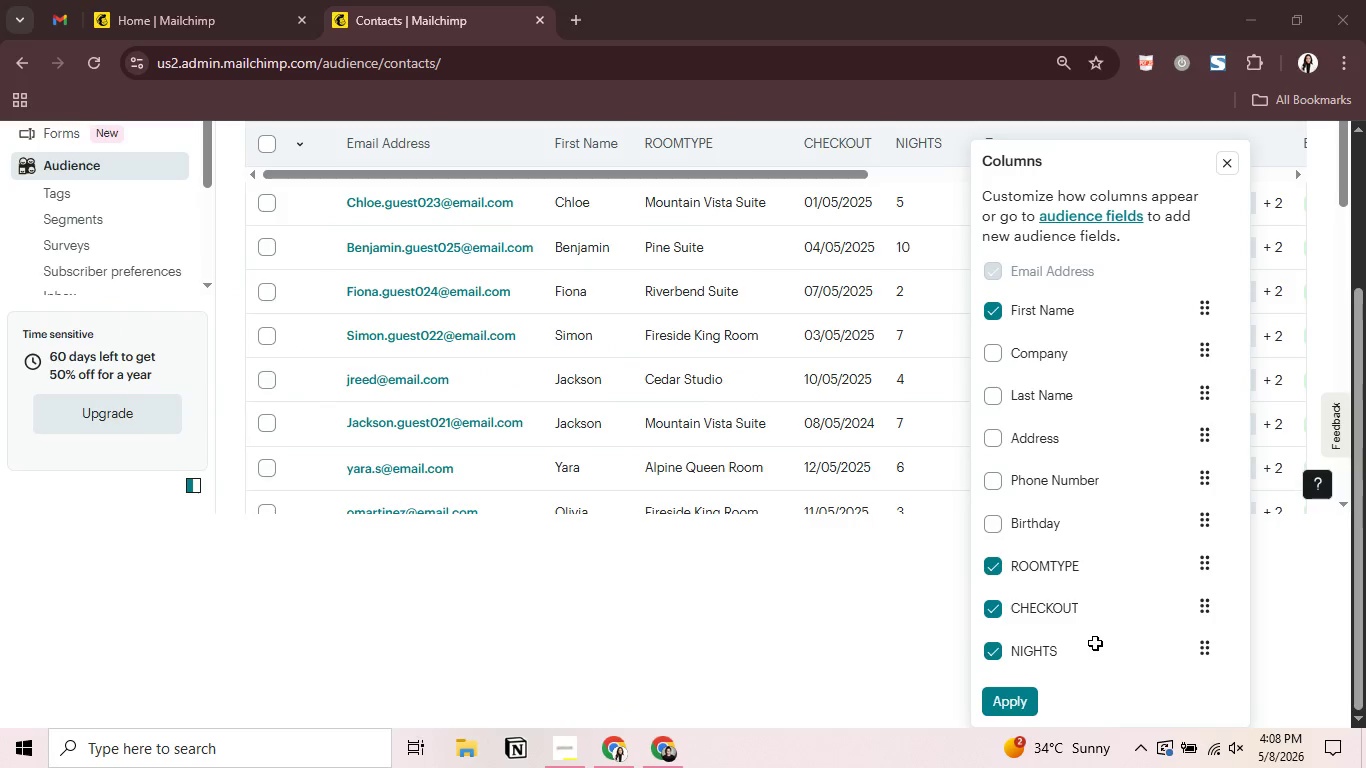 
key(Alt+Tab)
 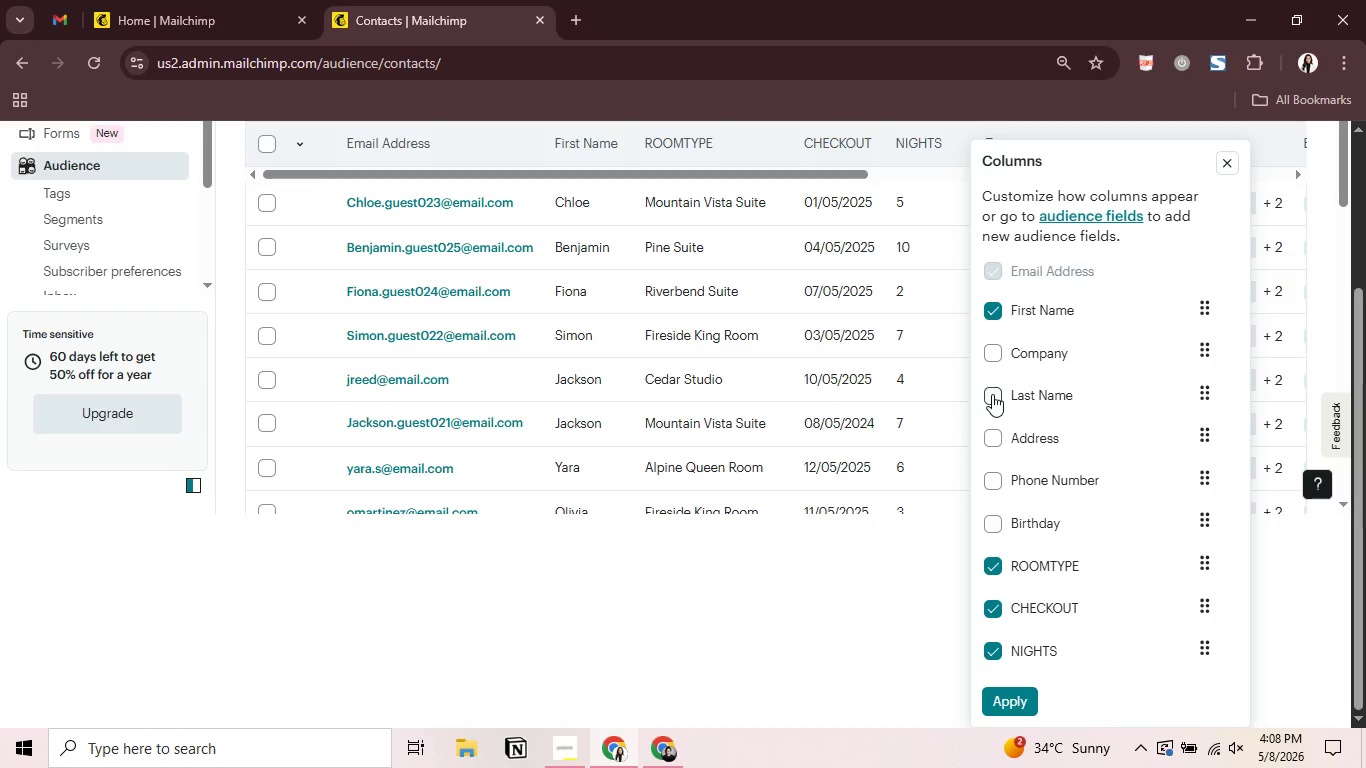 
wait(14.36)
 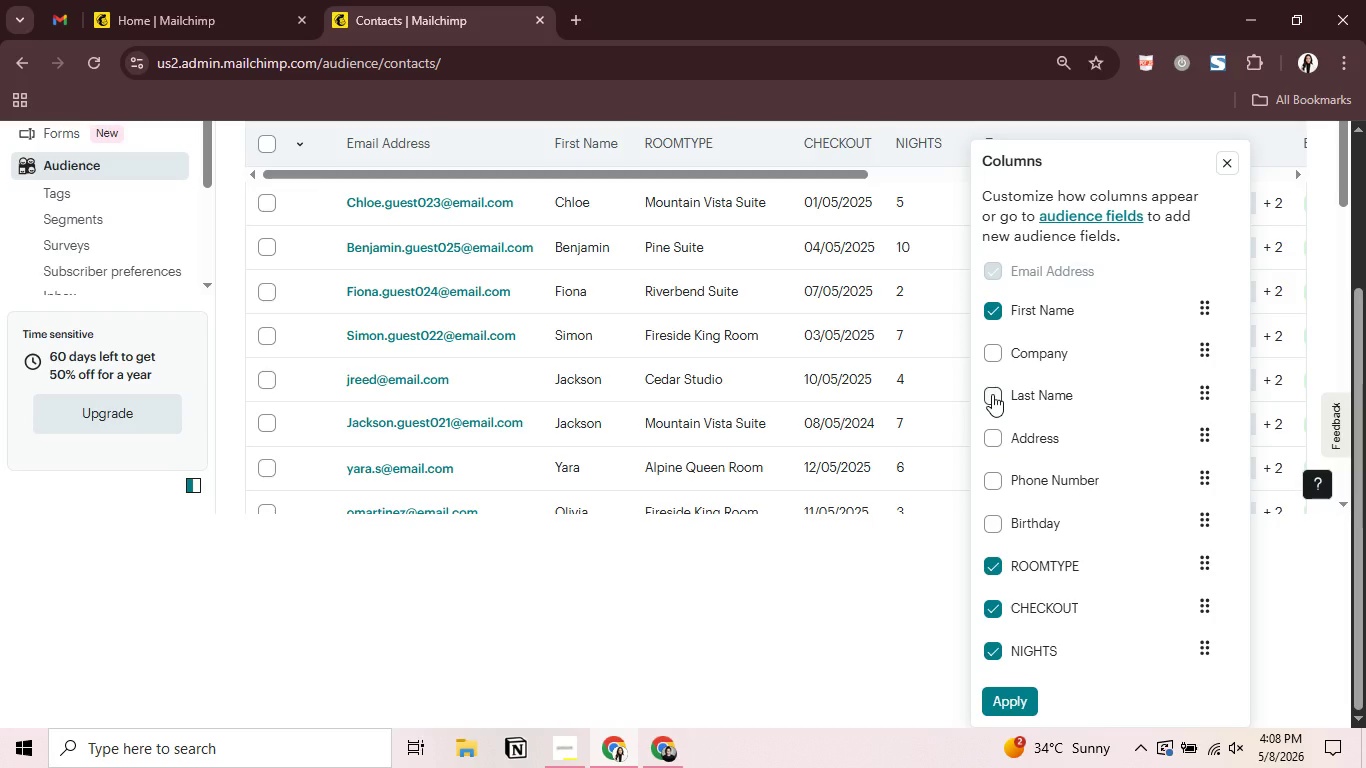 
key(Alt+AltLeft)
 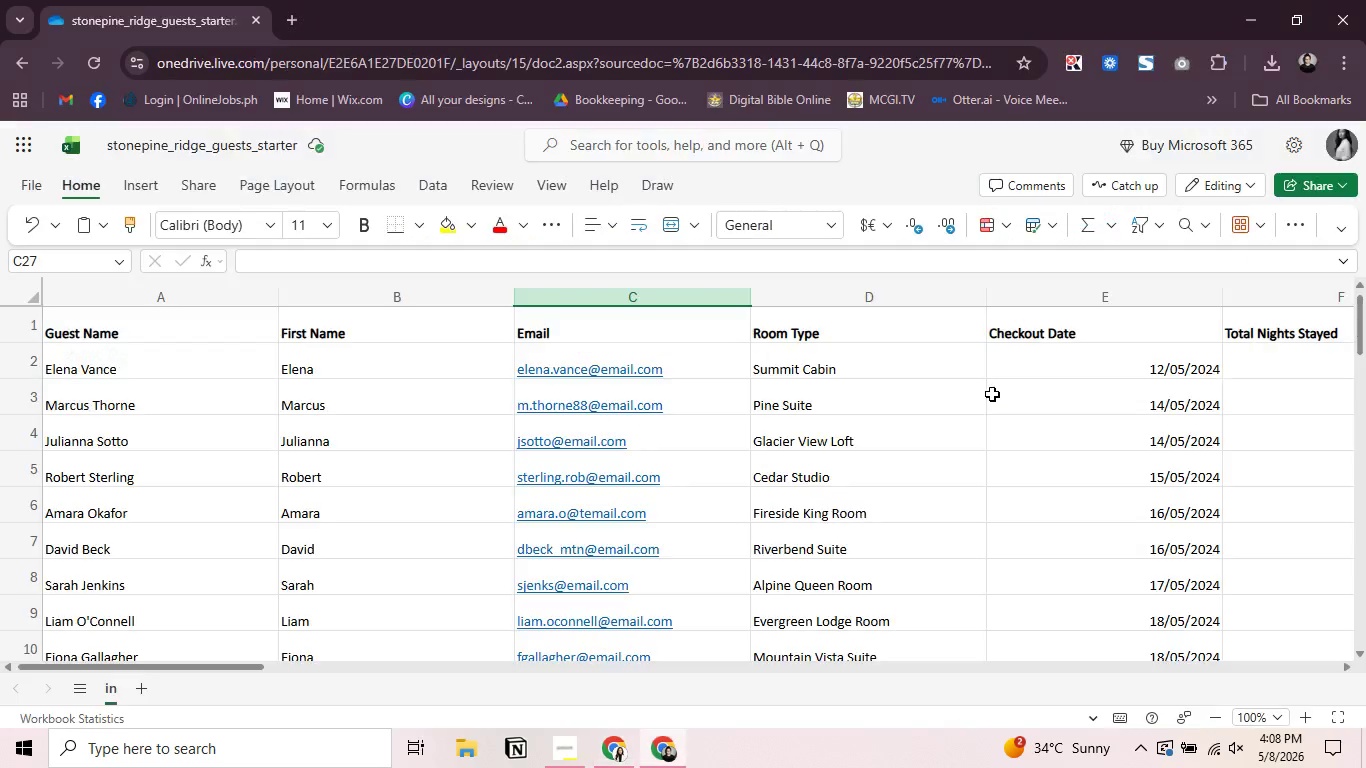 
key(Alt+Tab)
 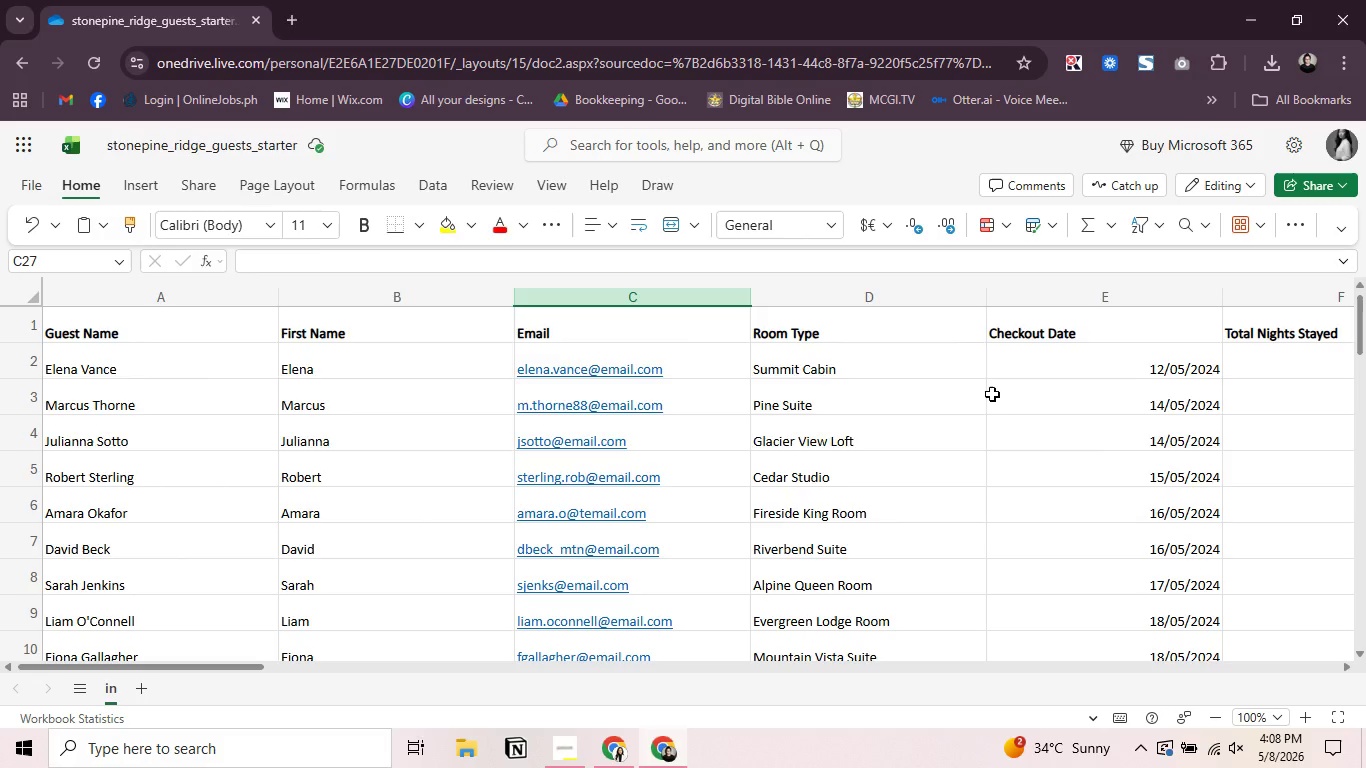 
key(Alt+AltLeft)
 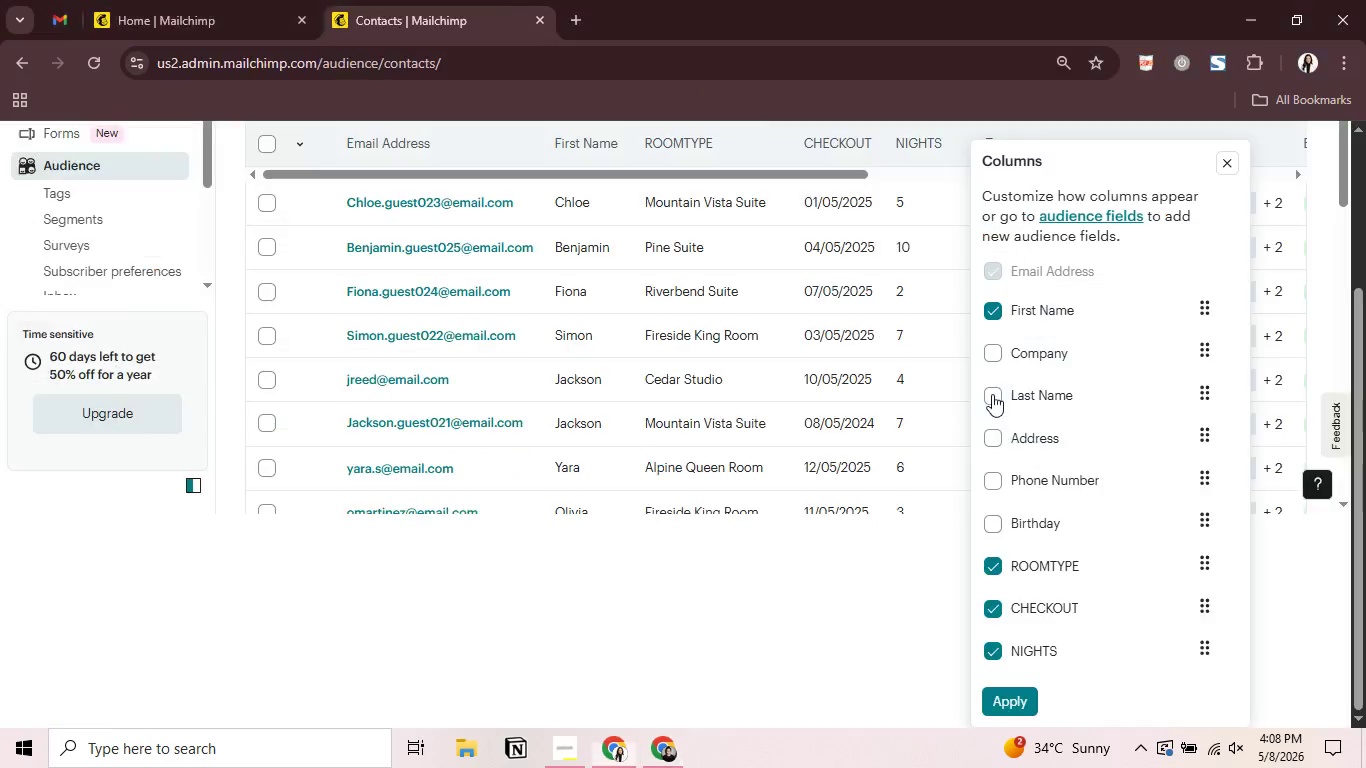 
key(Alt+Tab)
 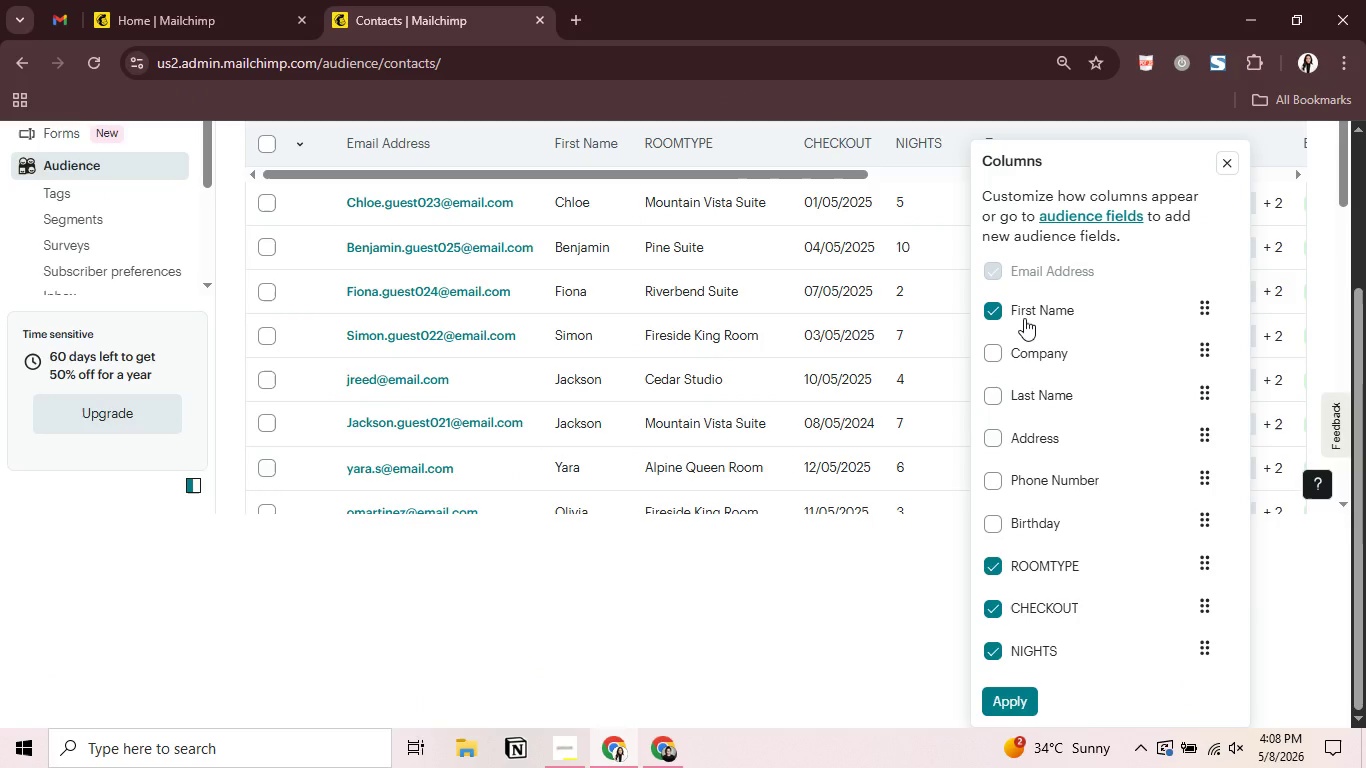 
key(Alt+Tab)
 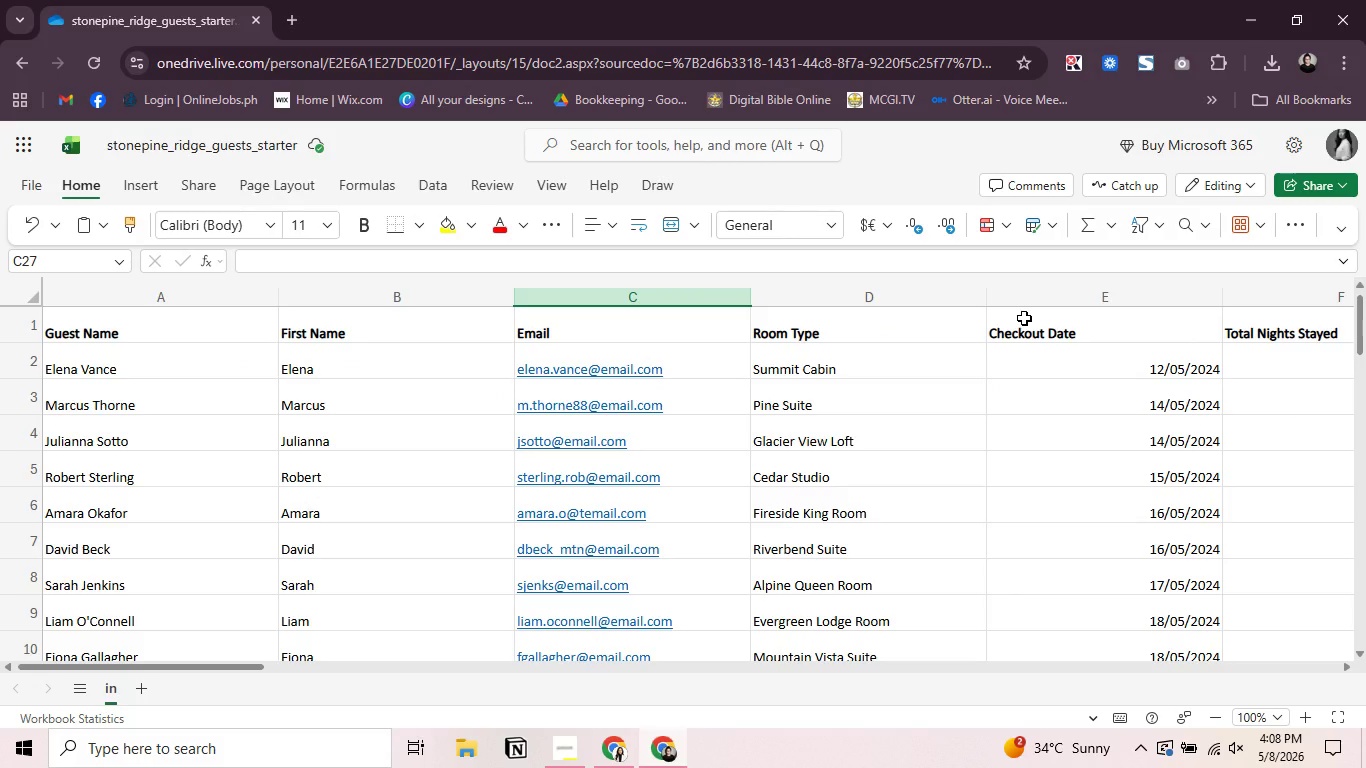 
key(Alt+AltLeft)
 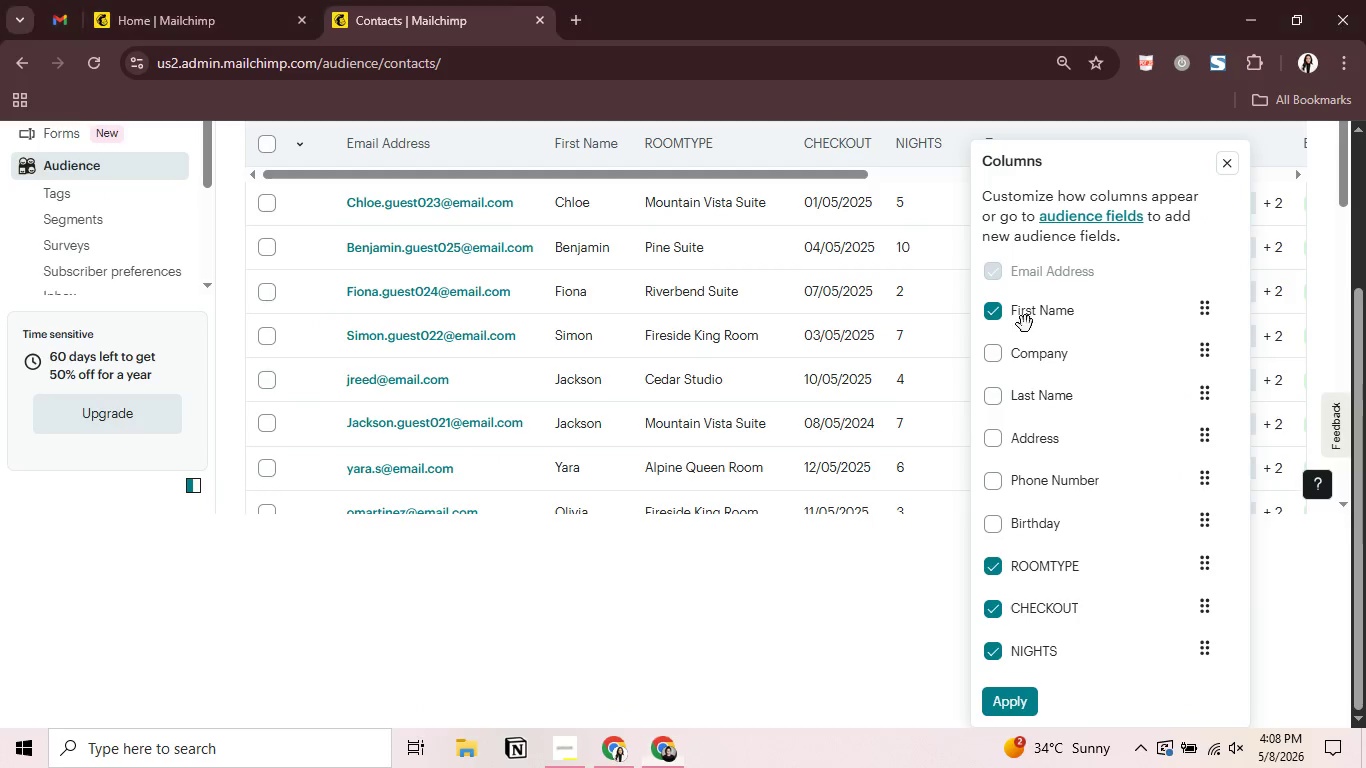 
key(Alt+Tab)
 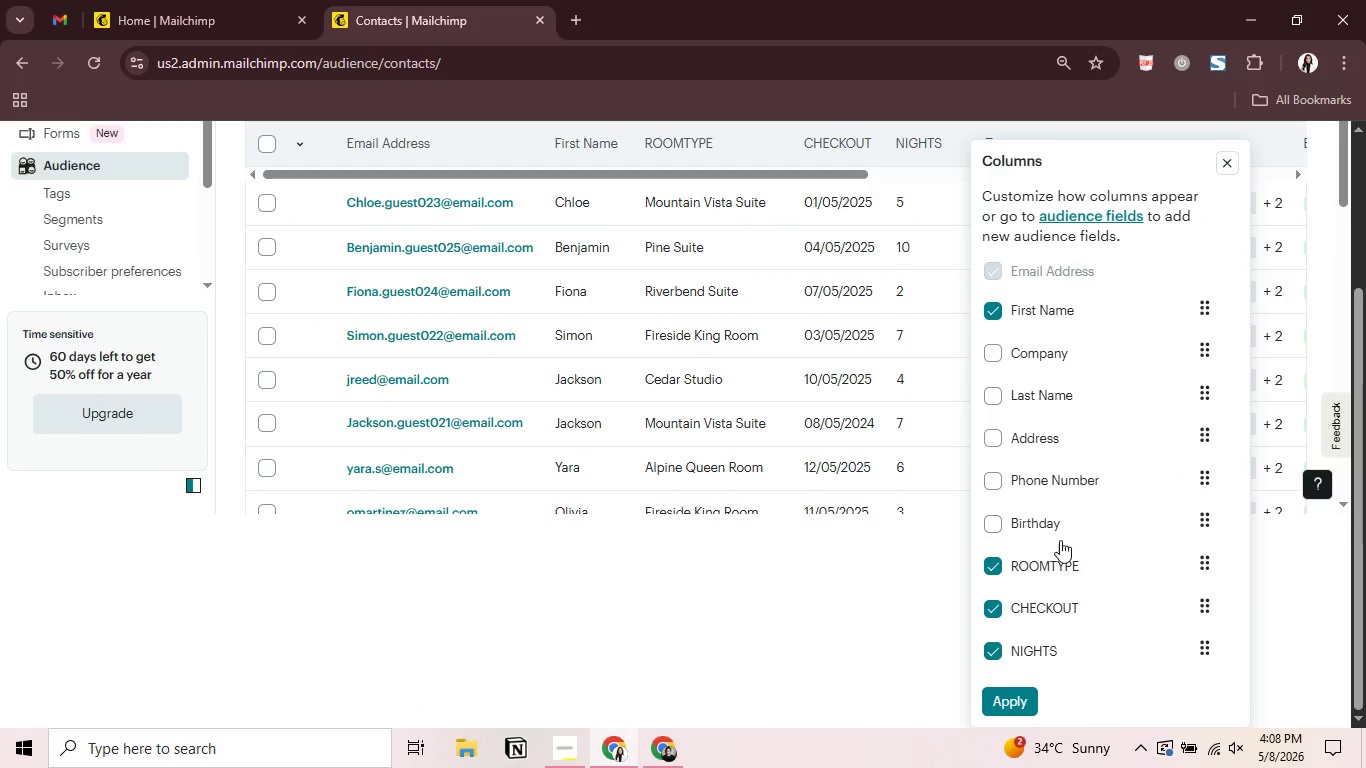 
left_click_drag(start_coordinate=[1064, 567], to_coordinate=[1027, 327])
 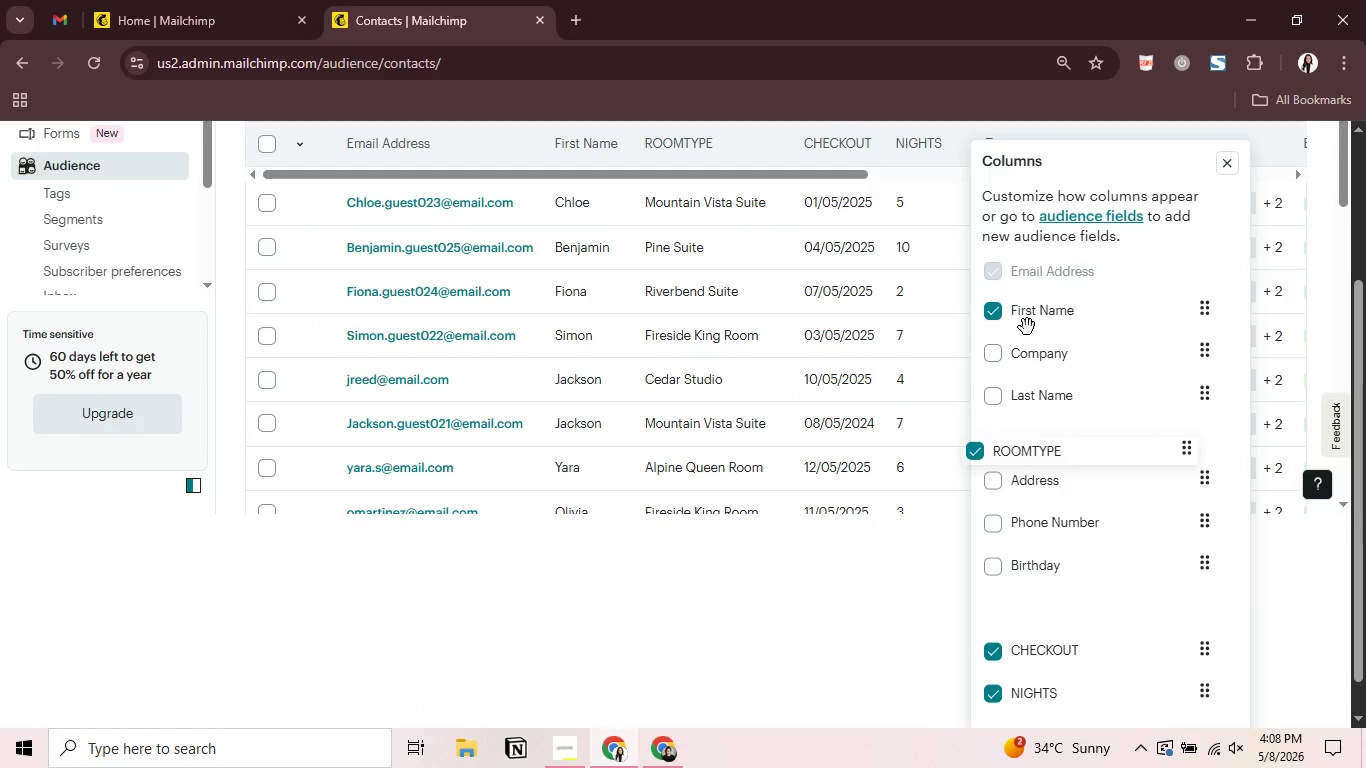 
left_click([1027, 327])
 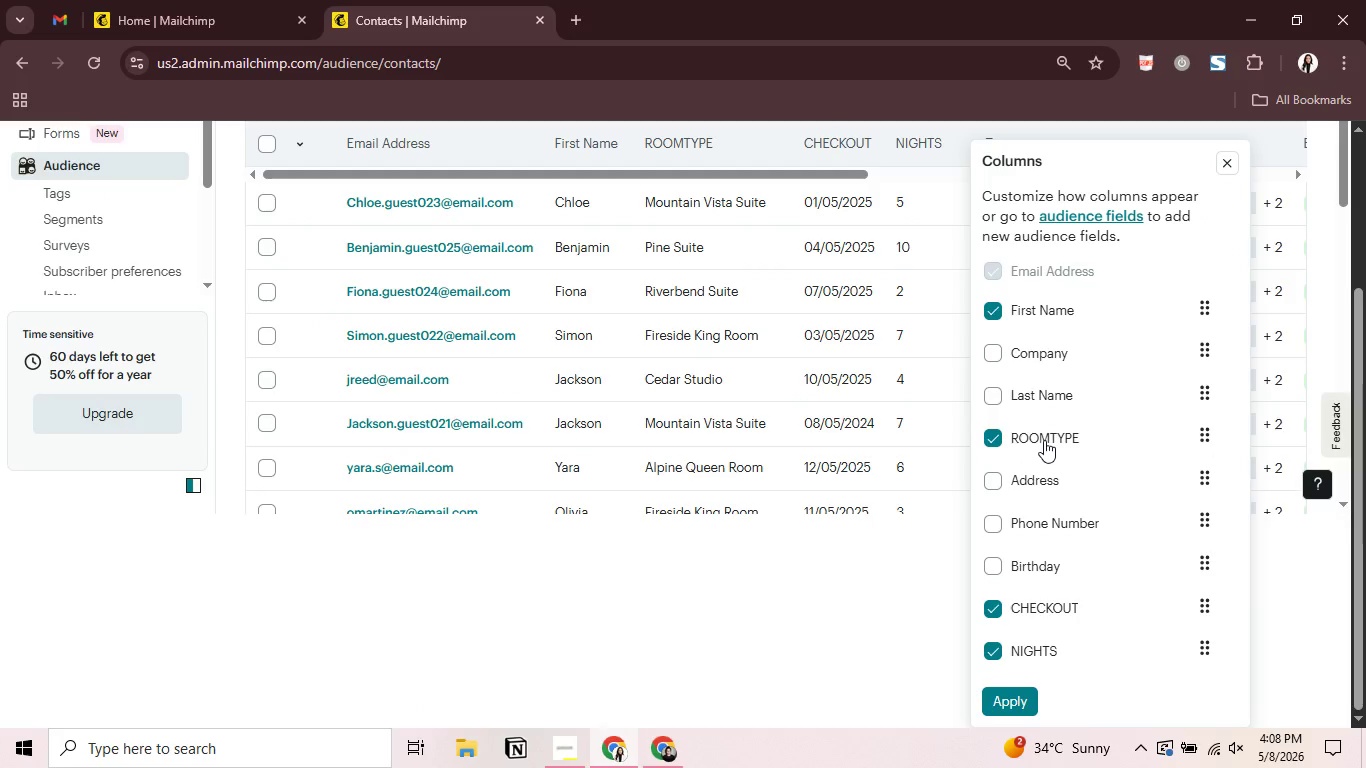 
left_click_drag(start_coordinate=[1044, 440], to_coordinate=[1050, 327])
 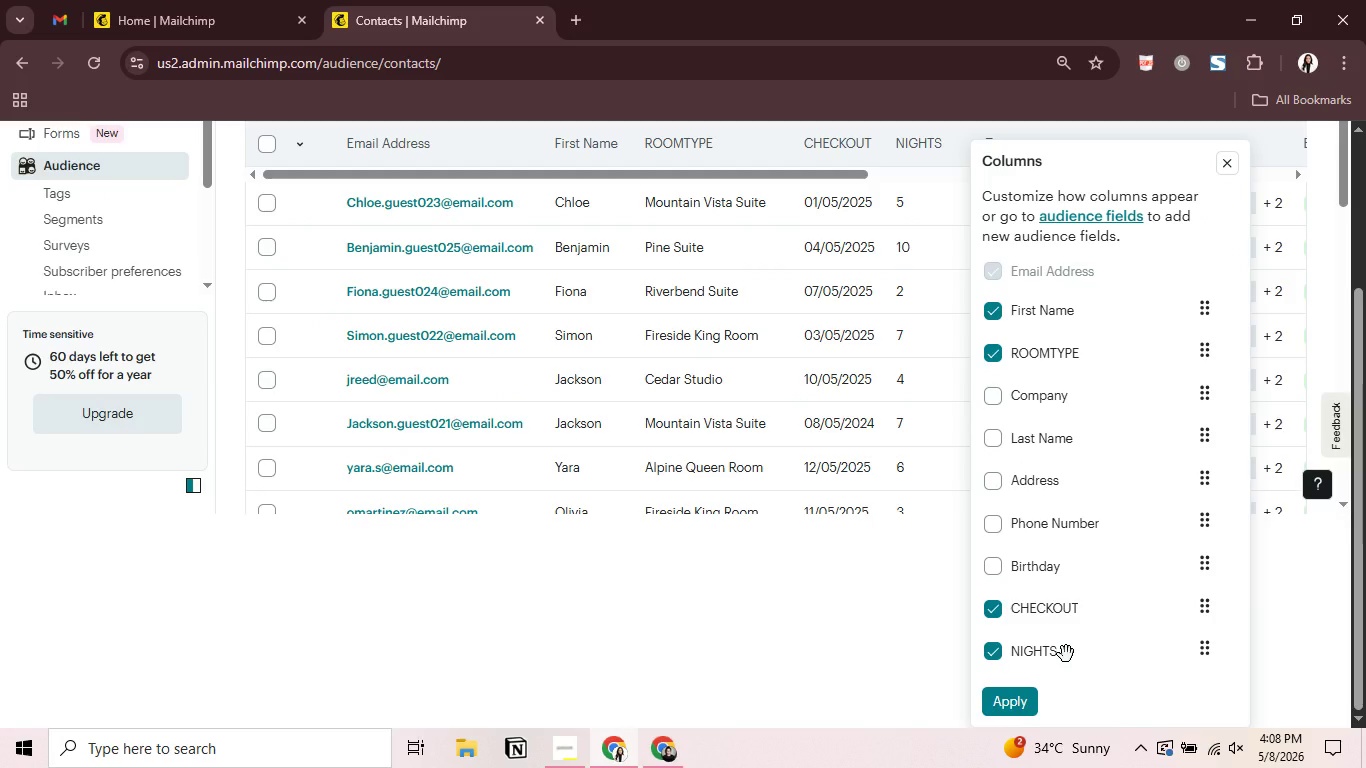 
left_click([1066, 654])
 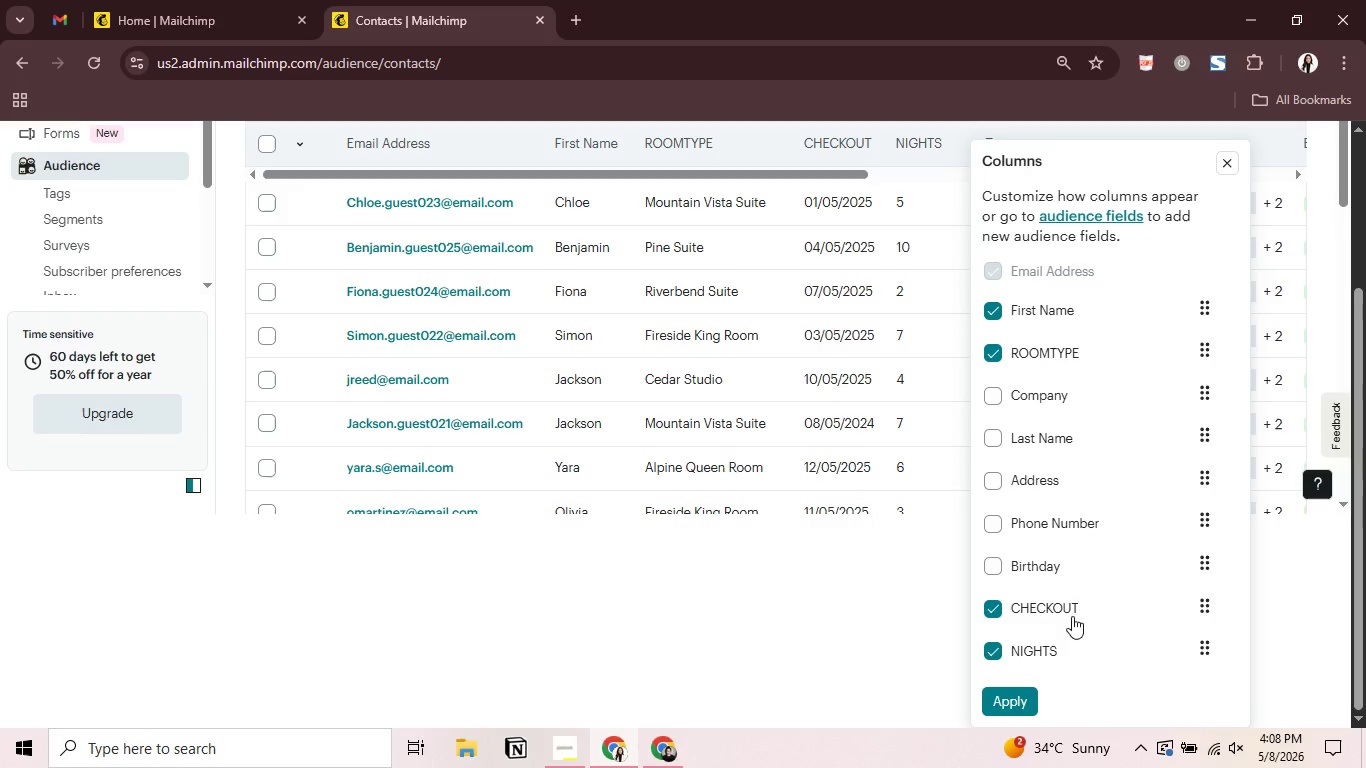 
left_click_drag(start_coordinate=[1072, 616], to_coordinate=[1076, 459])
 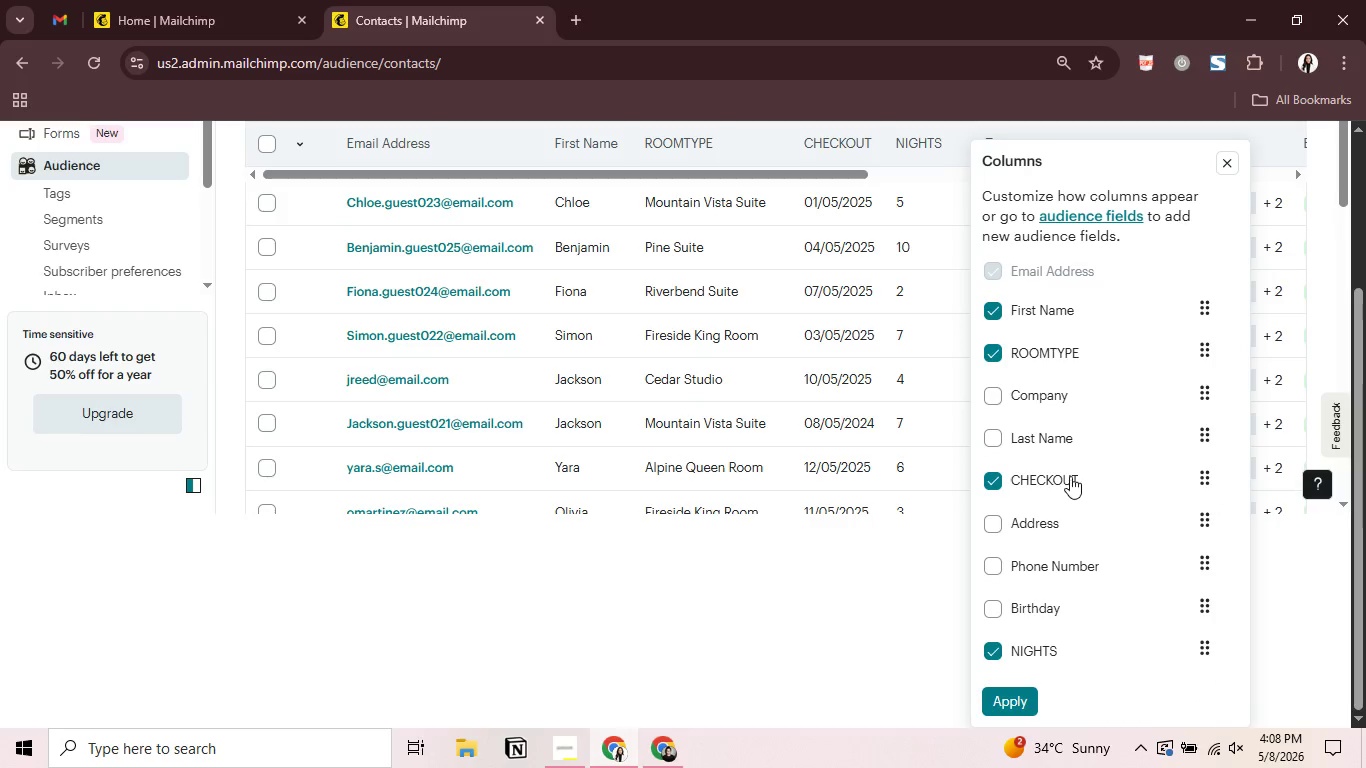 
left_click_drag(start_coordinate=[1070, 476], to_coordinate=[1065, 371])
 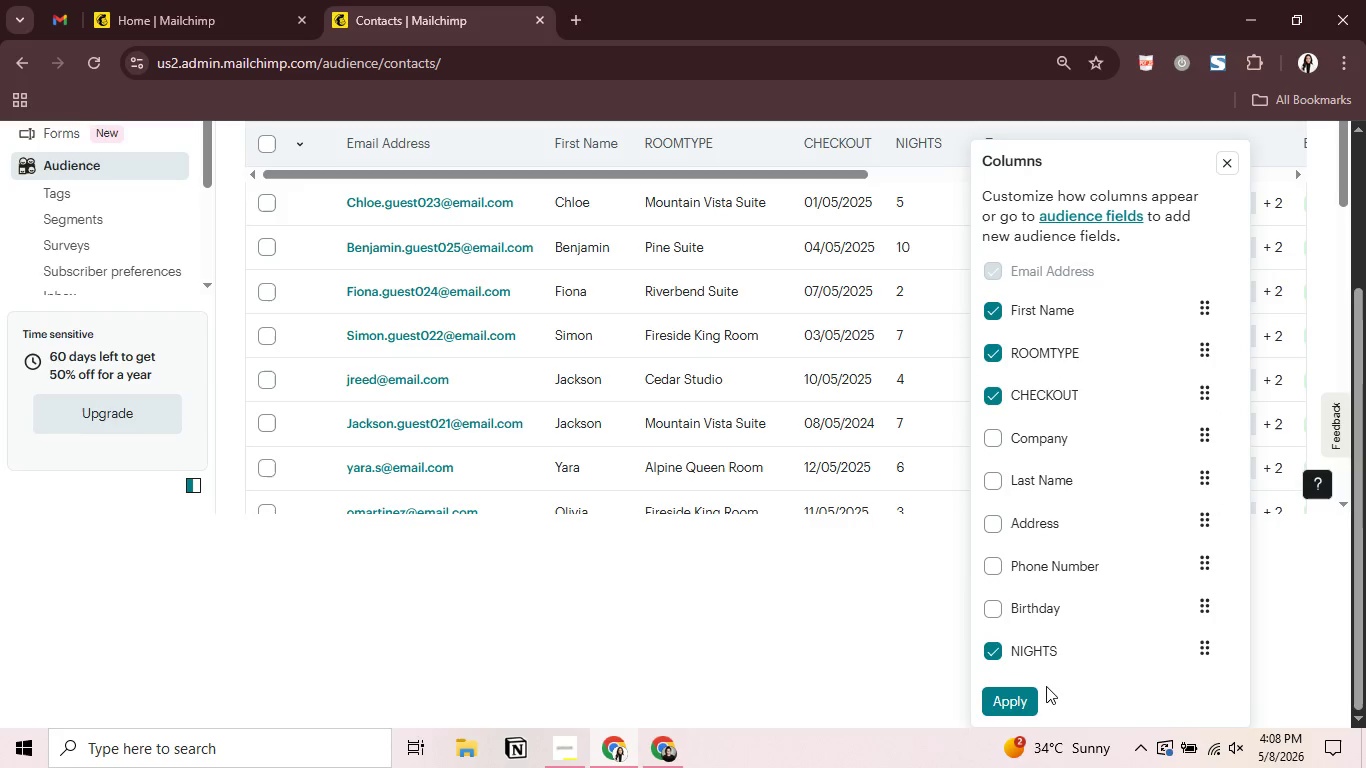 
left_click([1046, 685])
 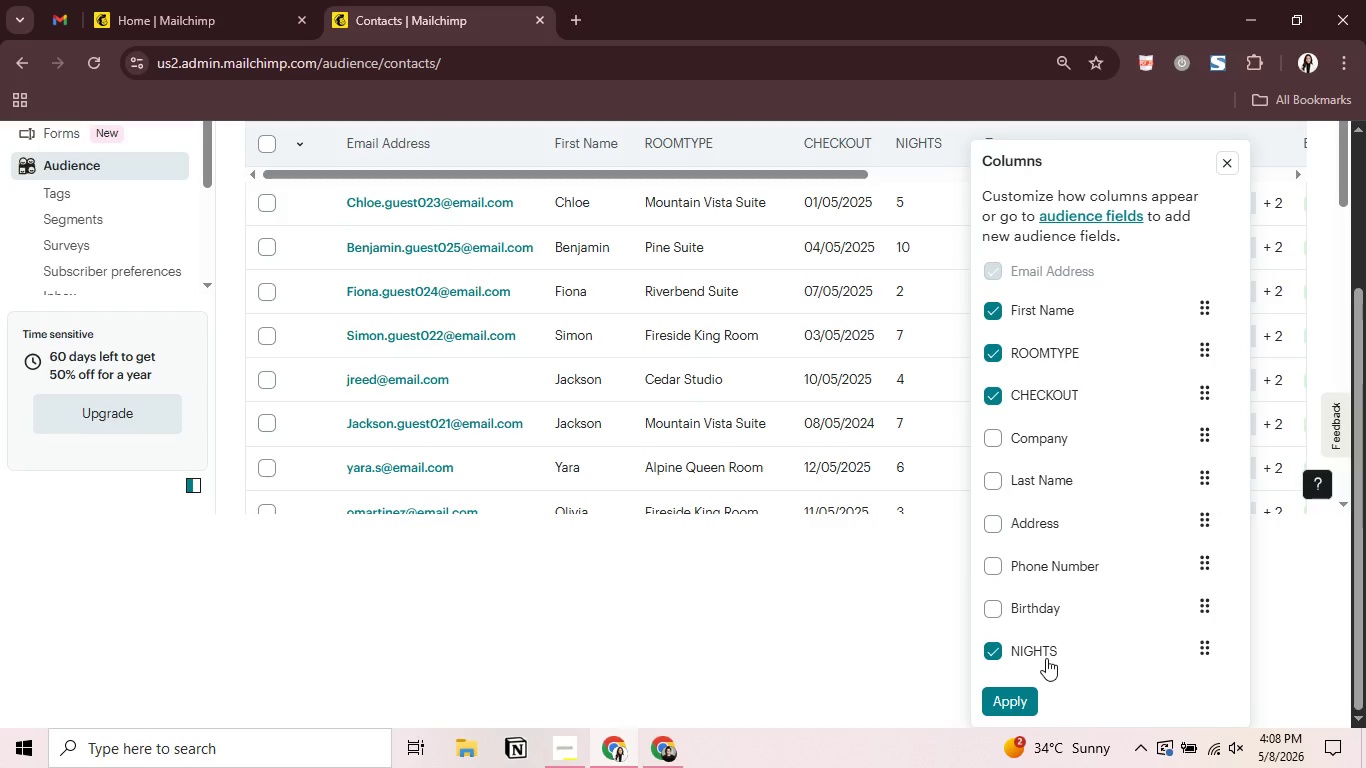 
left_click_drag(start_coordinate=[1046, 658], to_coordinate=[1055, 419])
 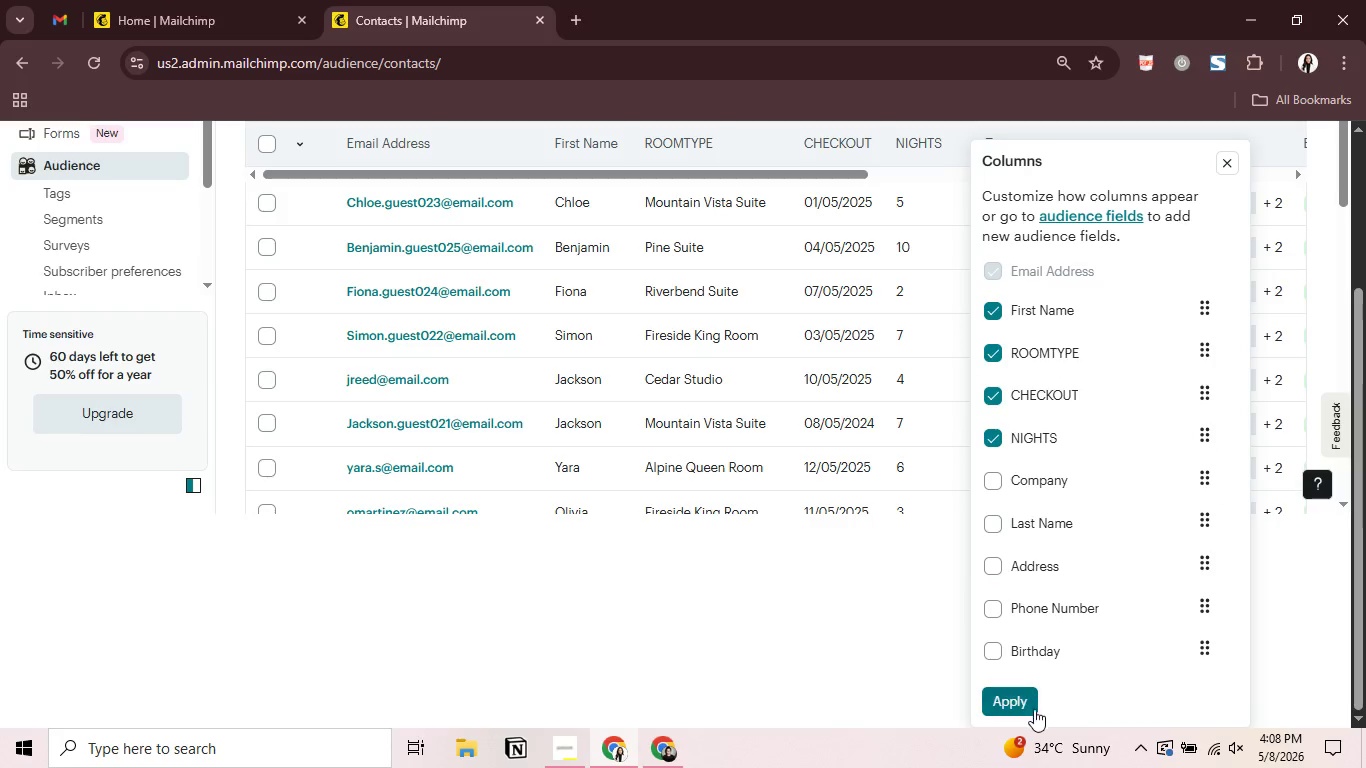 
left_click([1016, 699])
 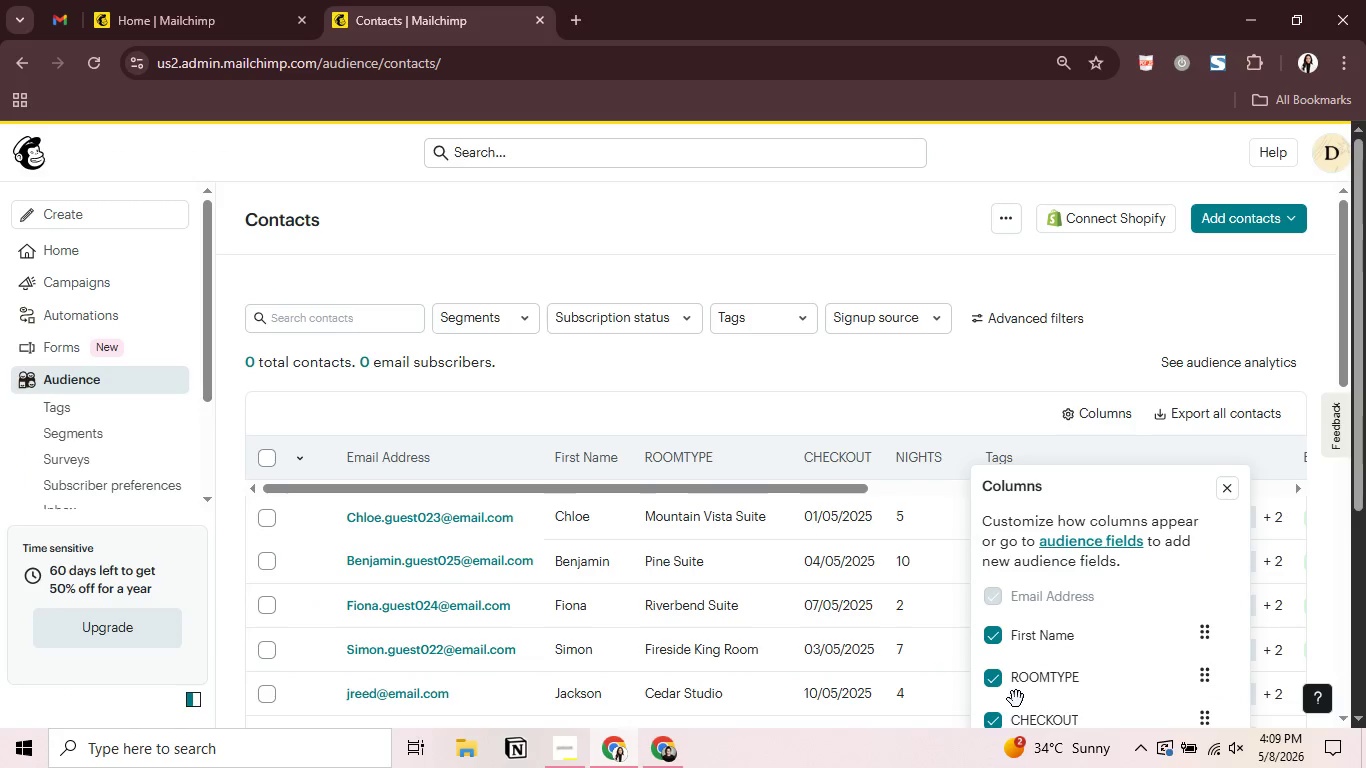 
wait(6.3)
 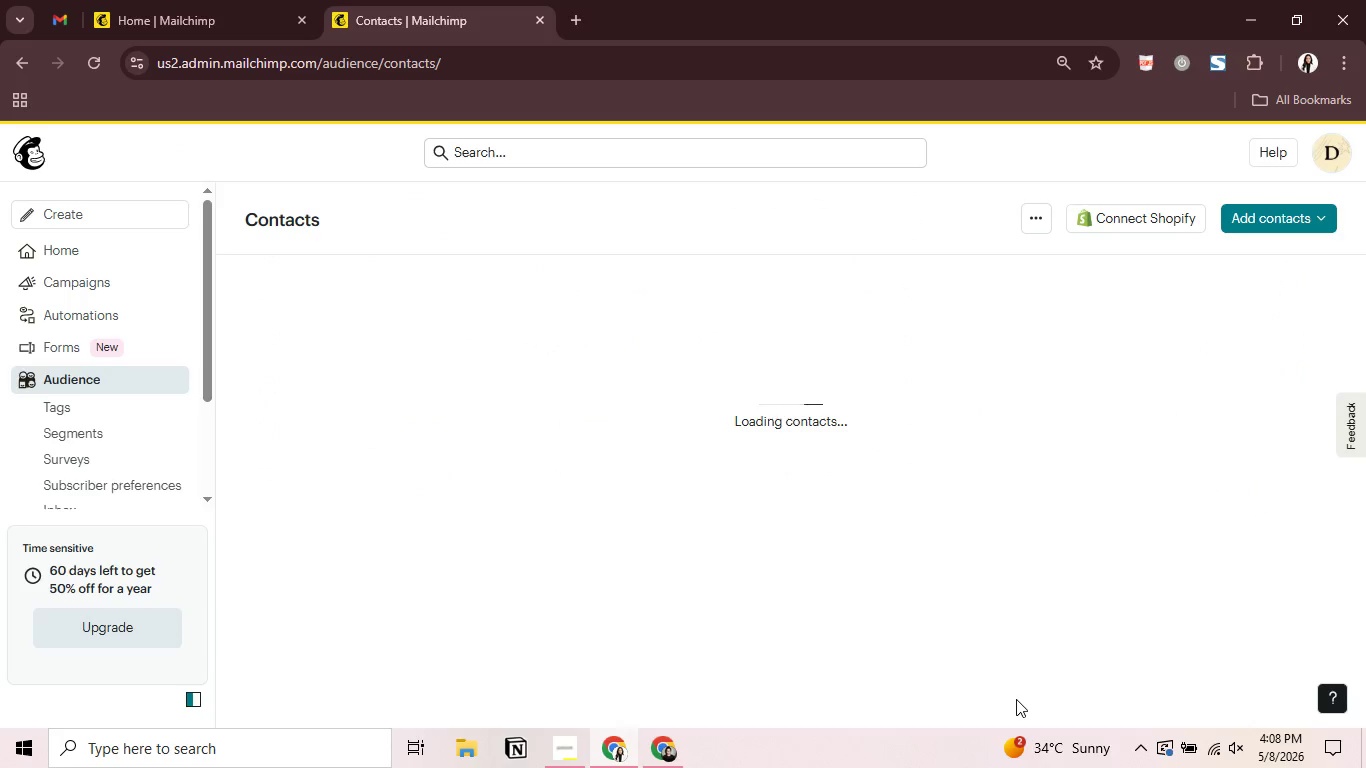 
left_click([1235, 493])
 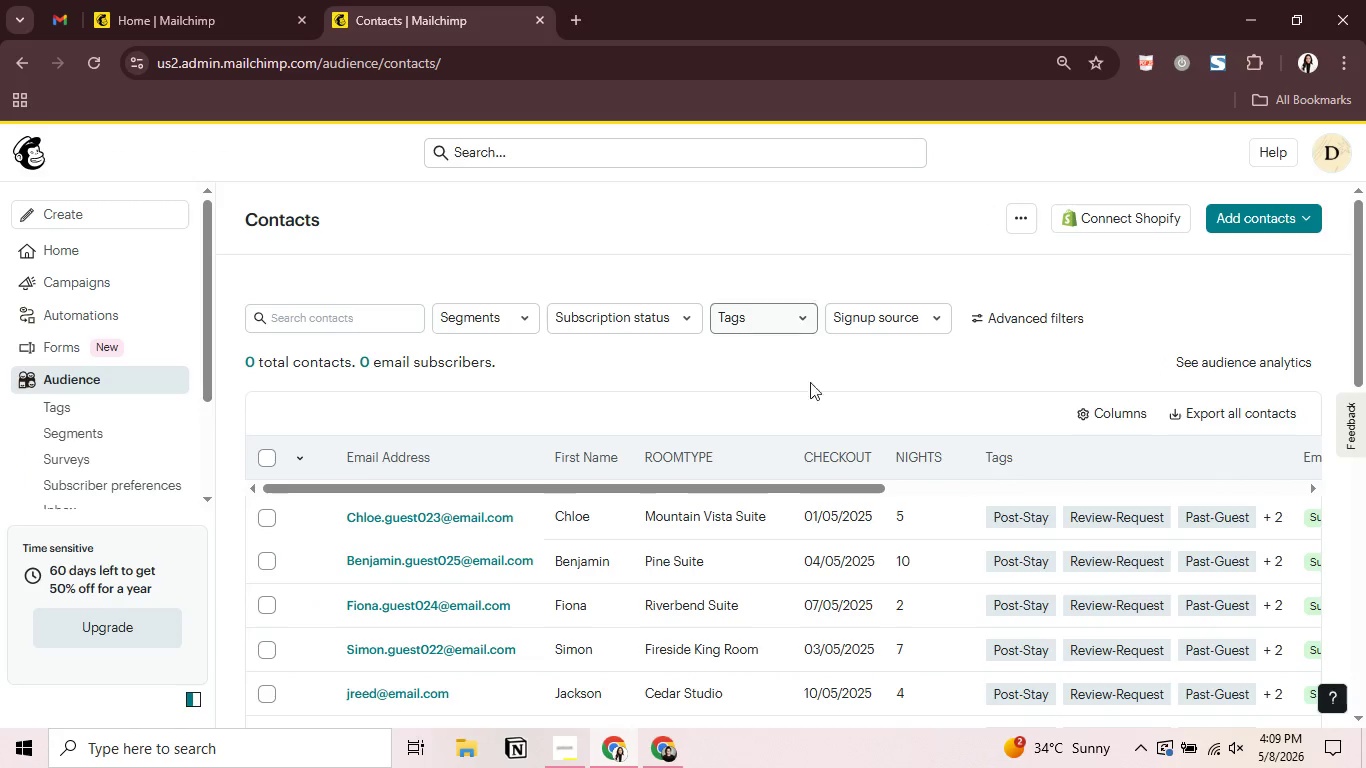 
left_click([823, 370])
 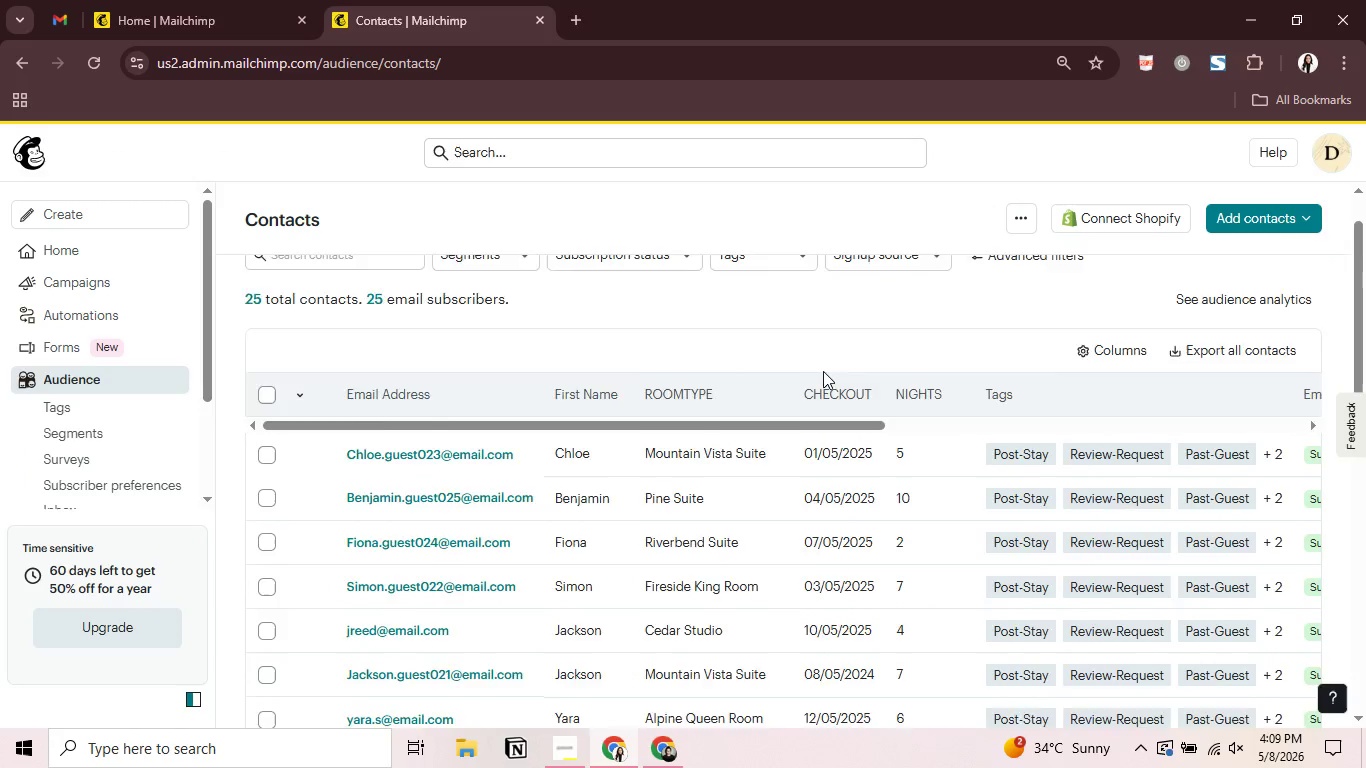 
scroll: coordinate [823, 371], scroll_direction: down, amount: 4.0
 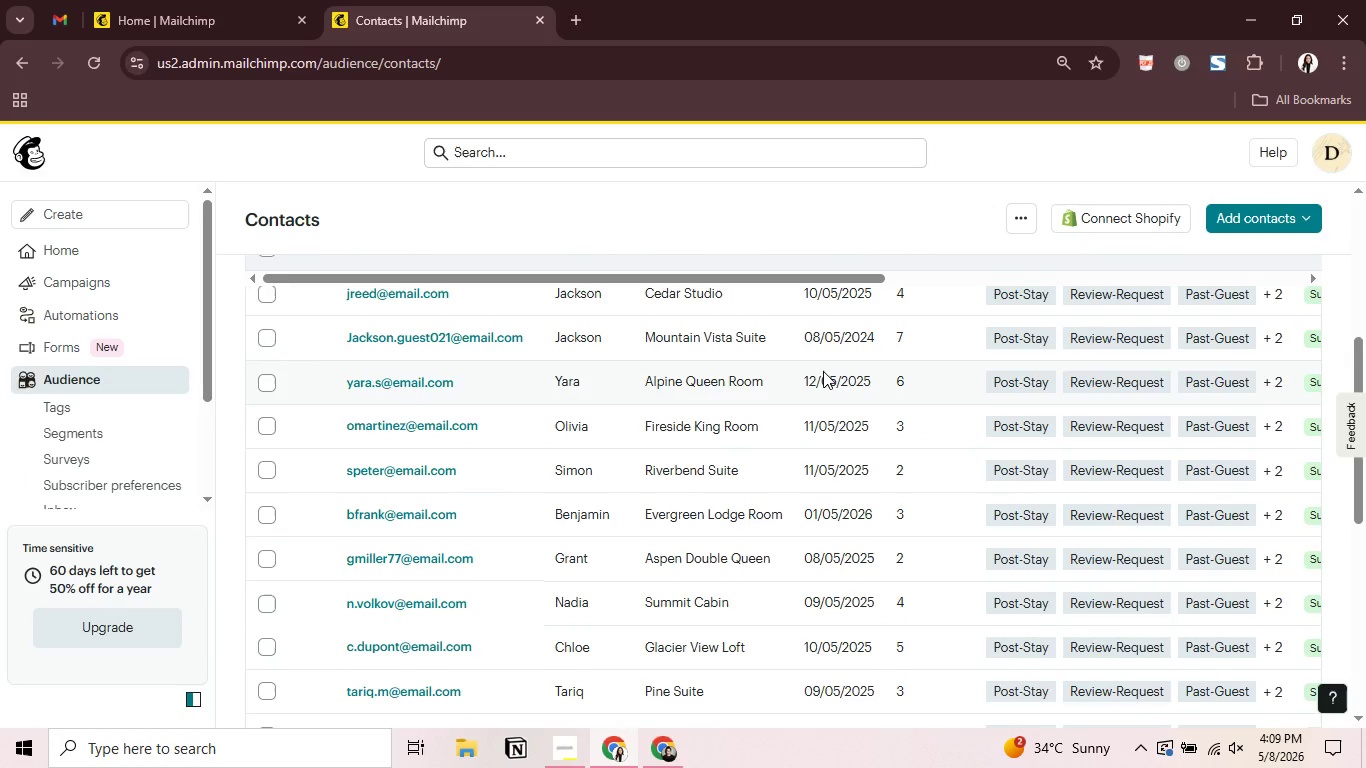 
scroll: coordinate [823, 371], scroll_direction: up, amount: 9.0
 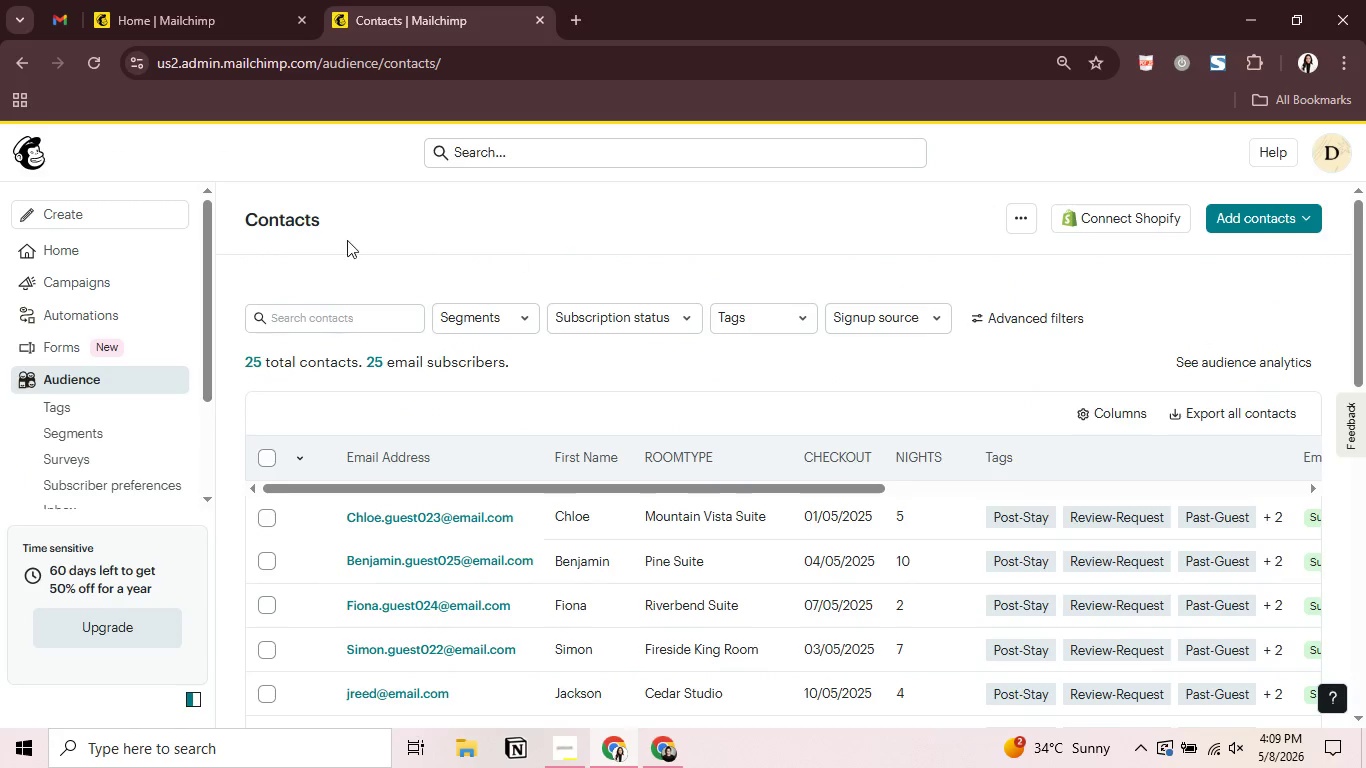 
left_click([347, 238])
 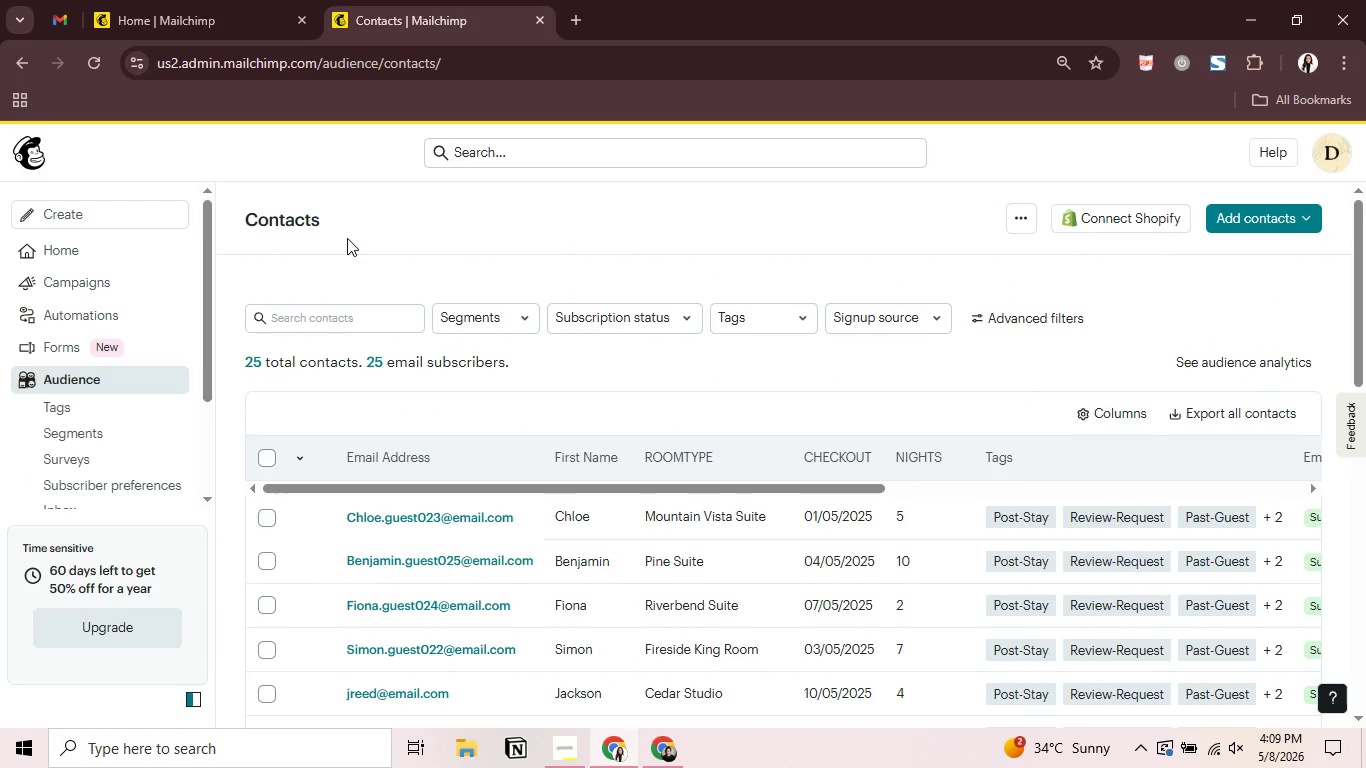 
wait(13.34)
 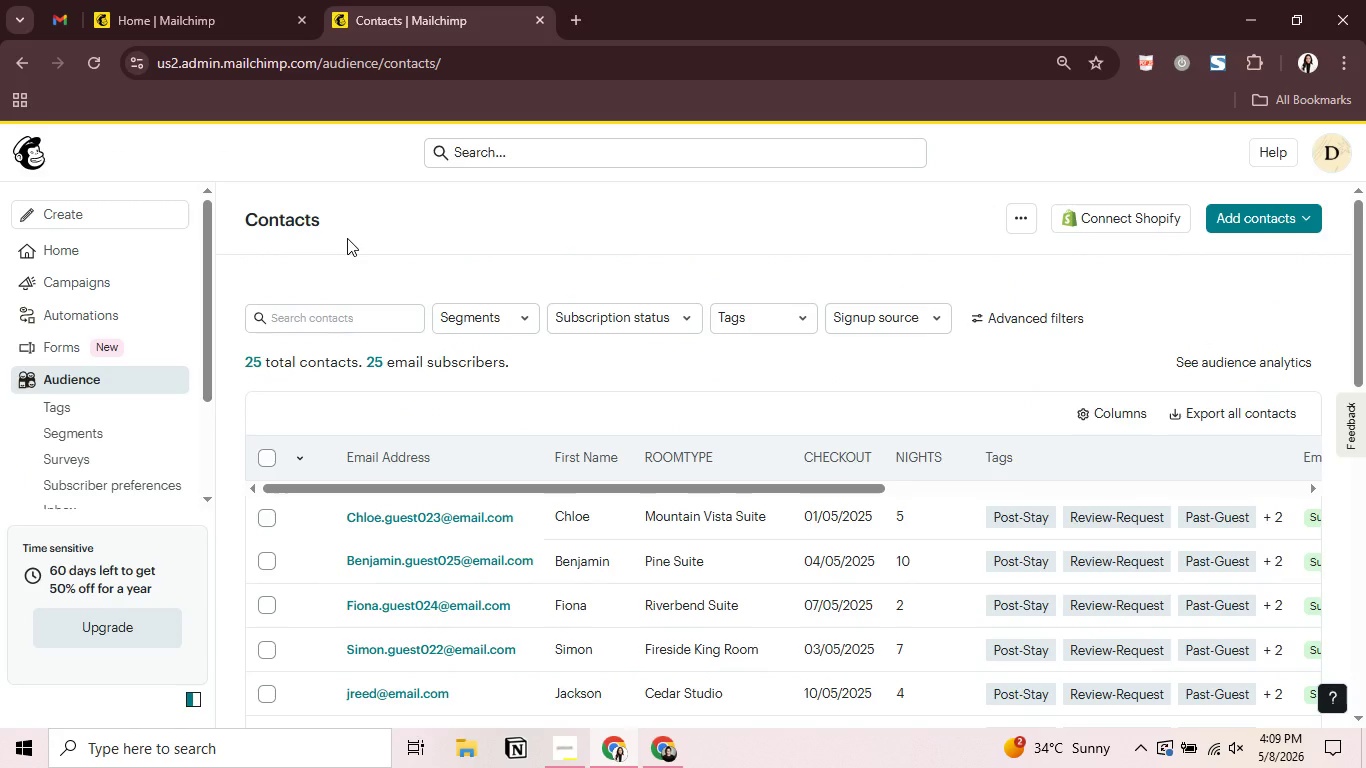 
left_click([109, 273])
 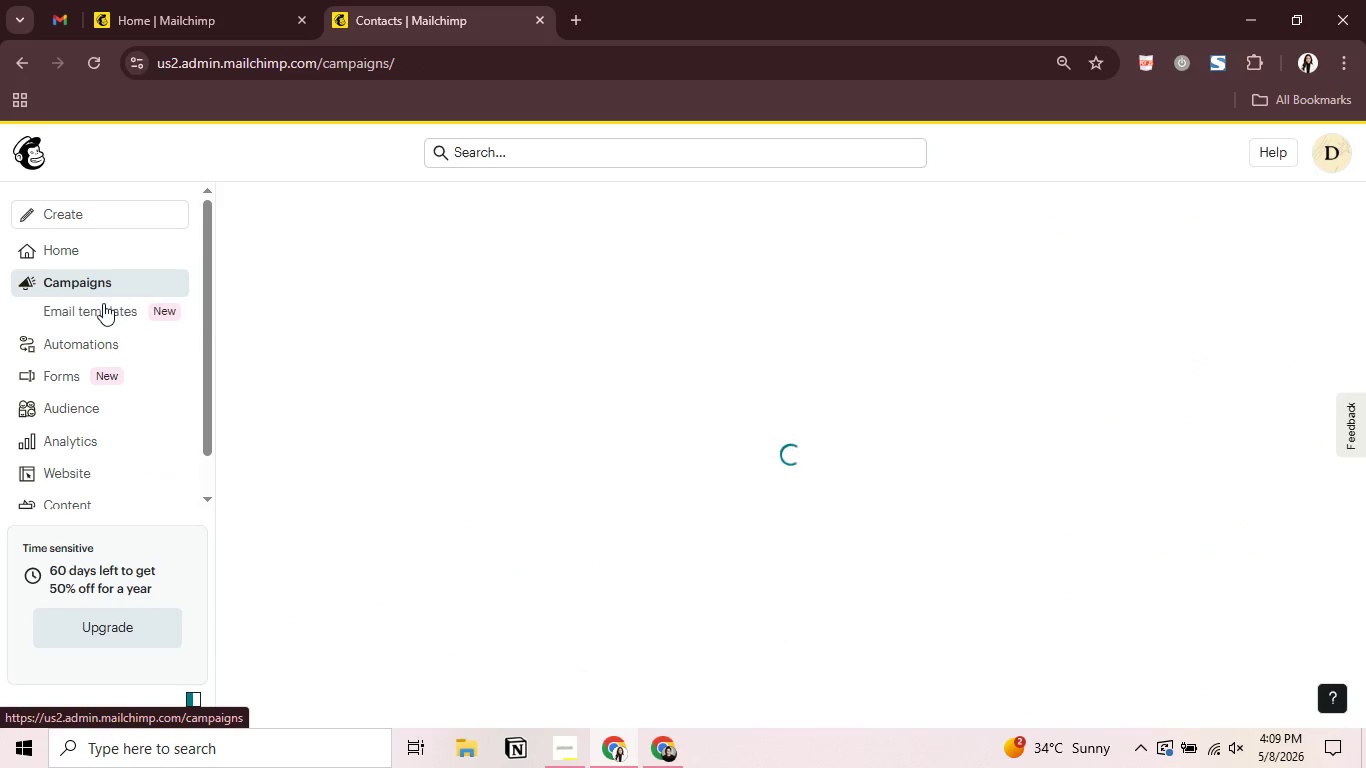 
left_click([103, 306])
 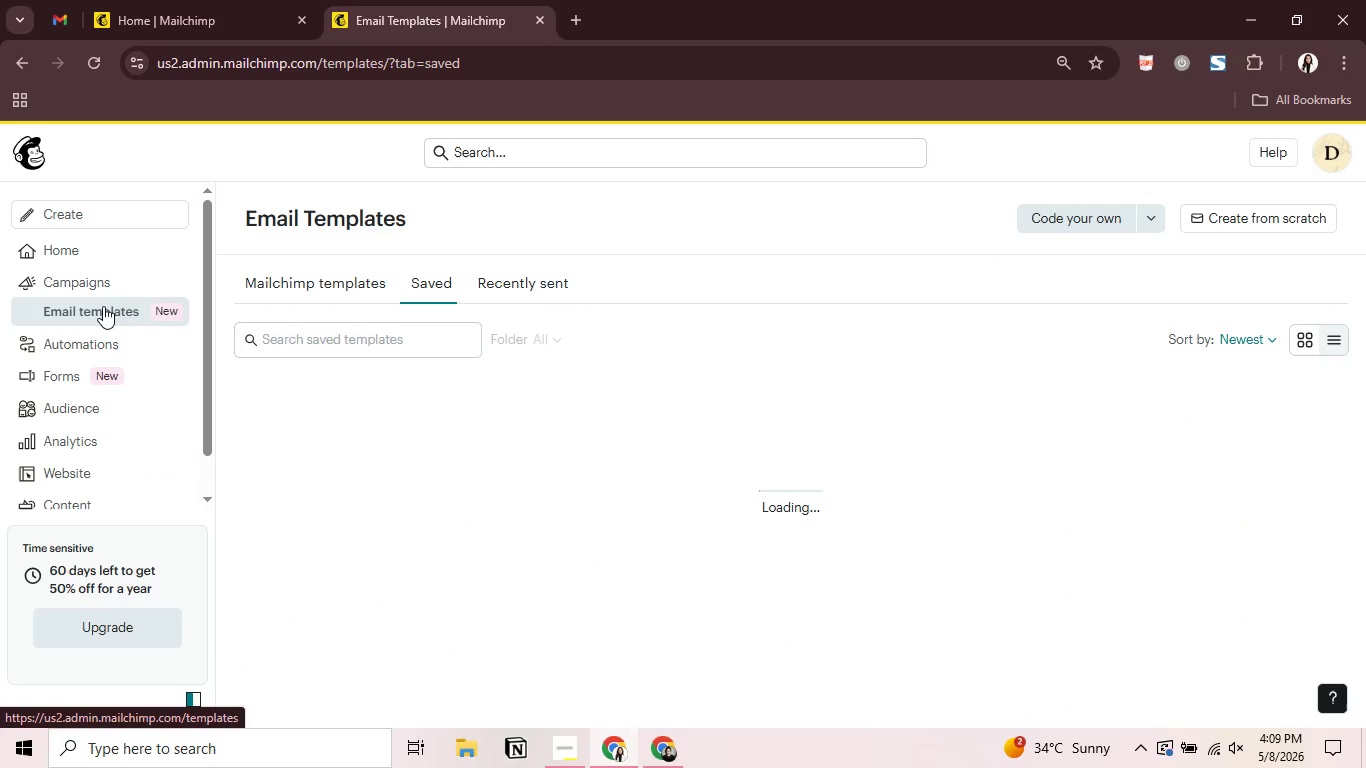 
wait(8.11)
 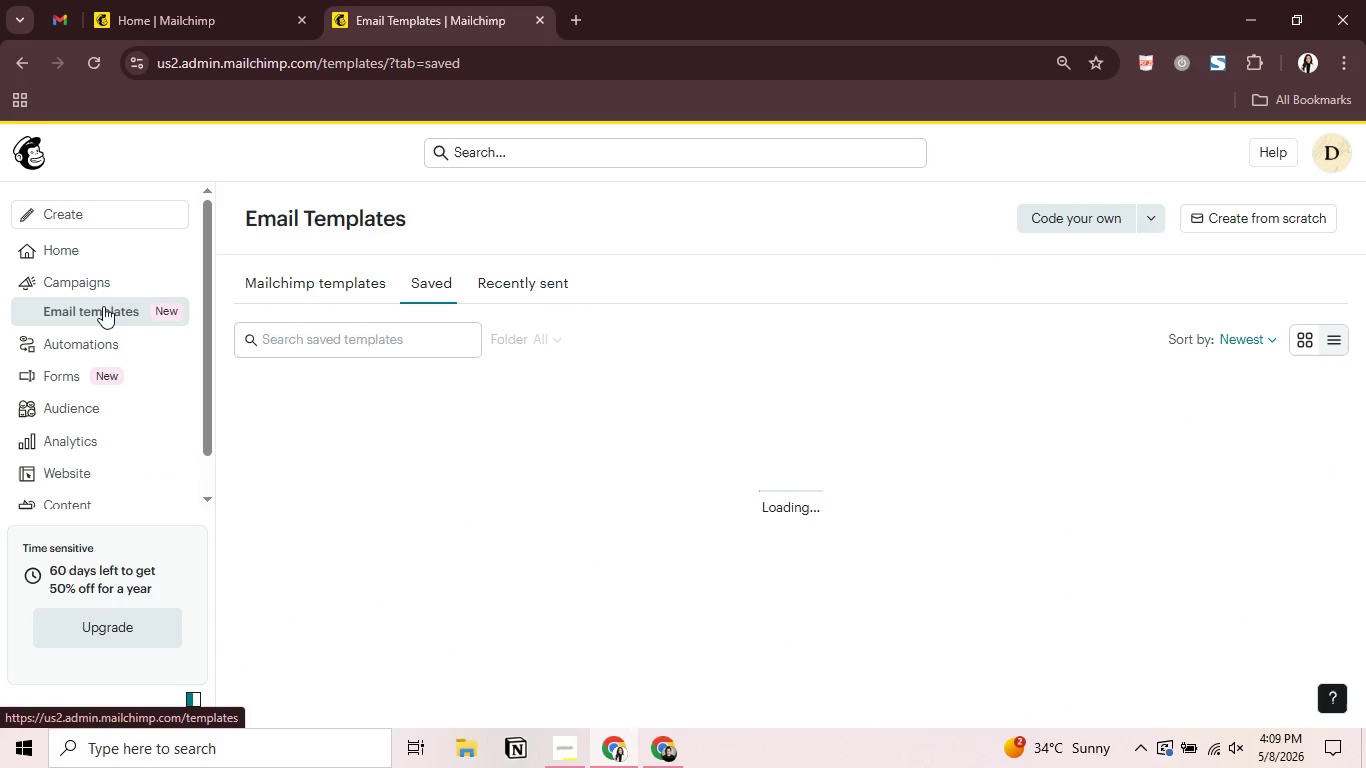 
left_click([1234, 218])
 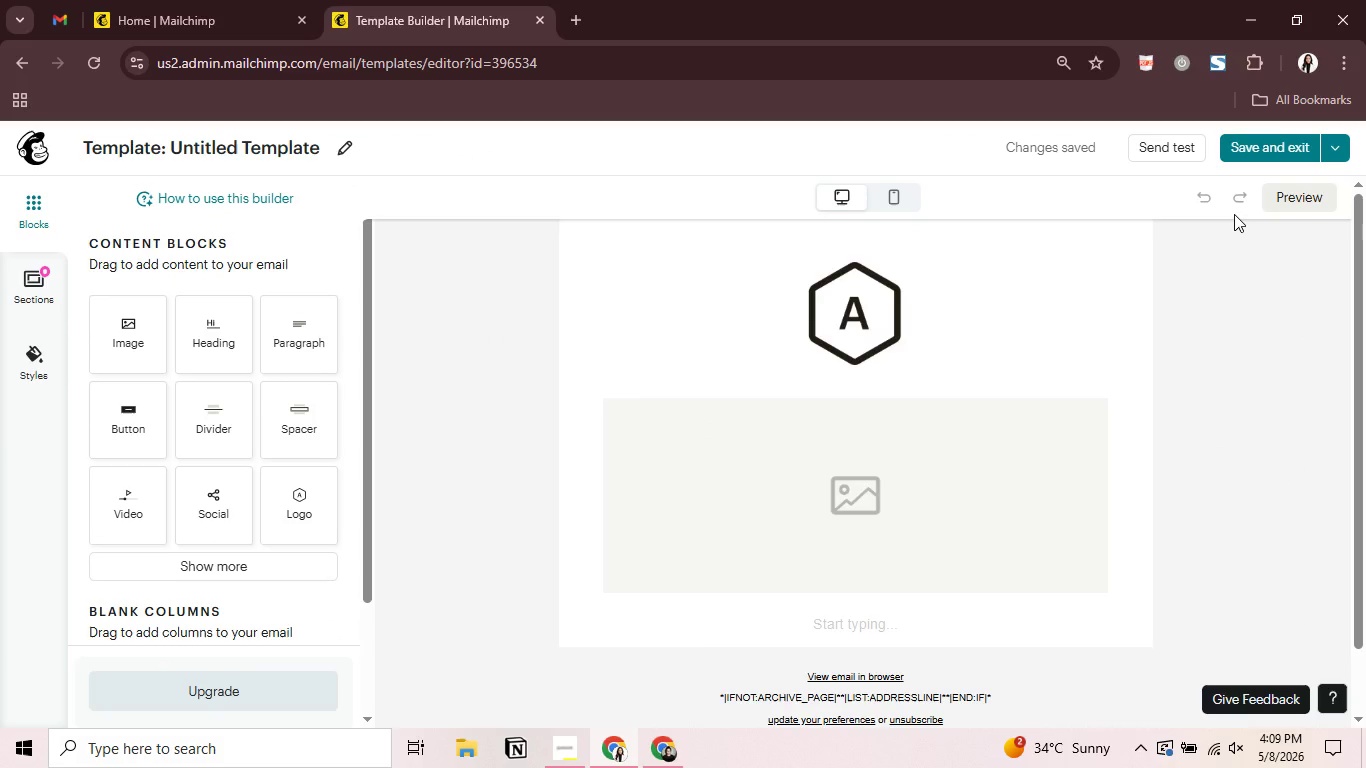 
wait(12.44)
 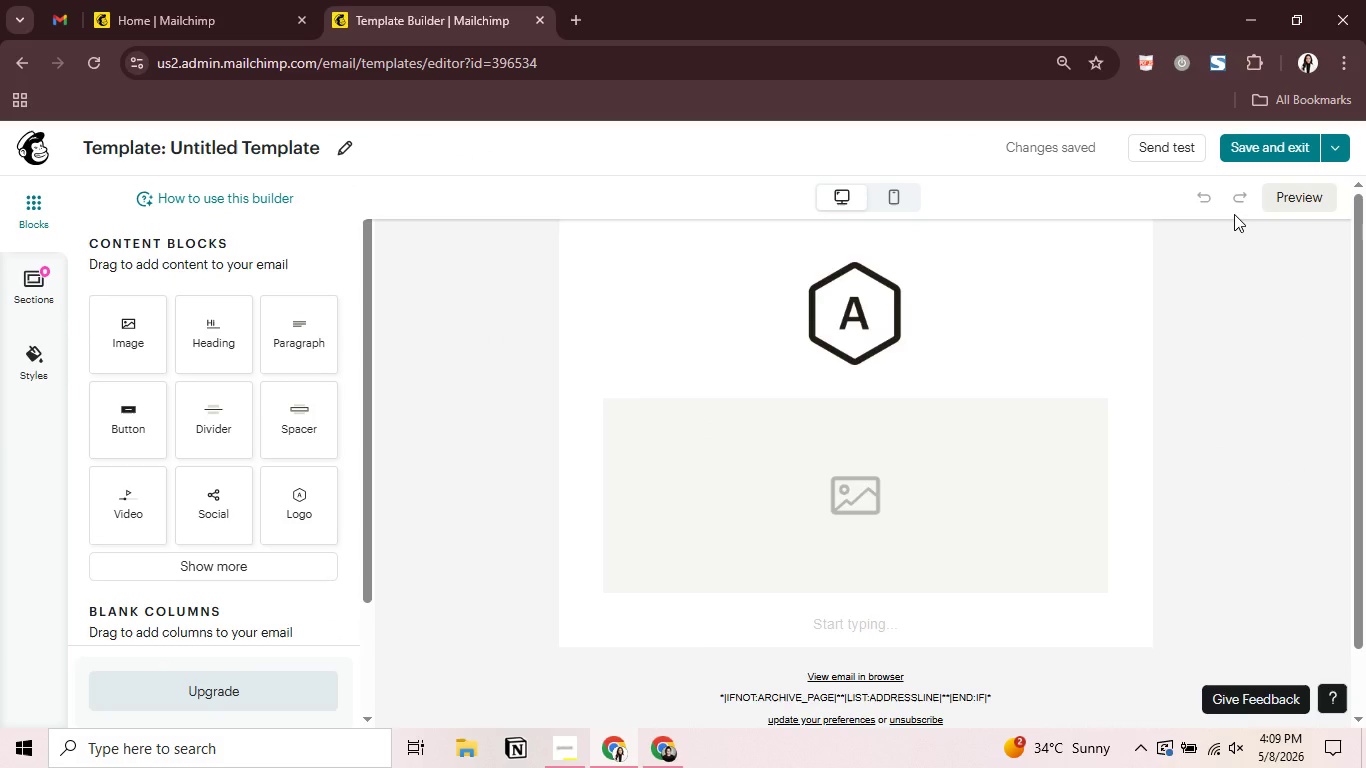 
key(Tab)
 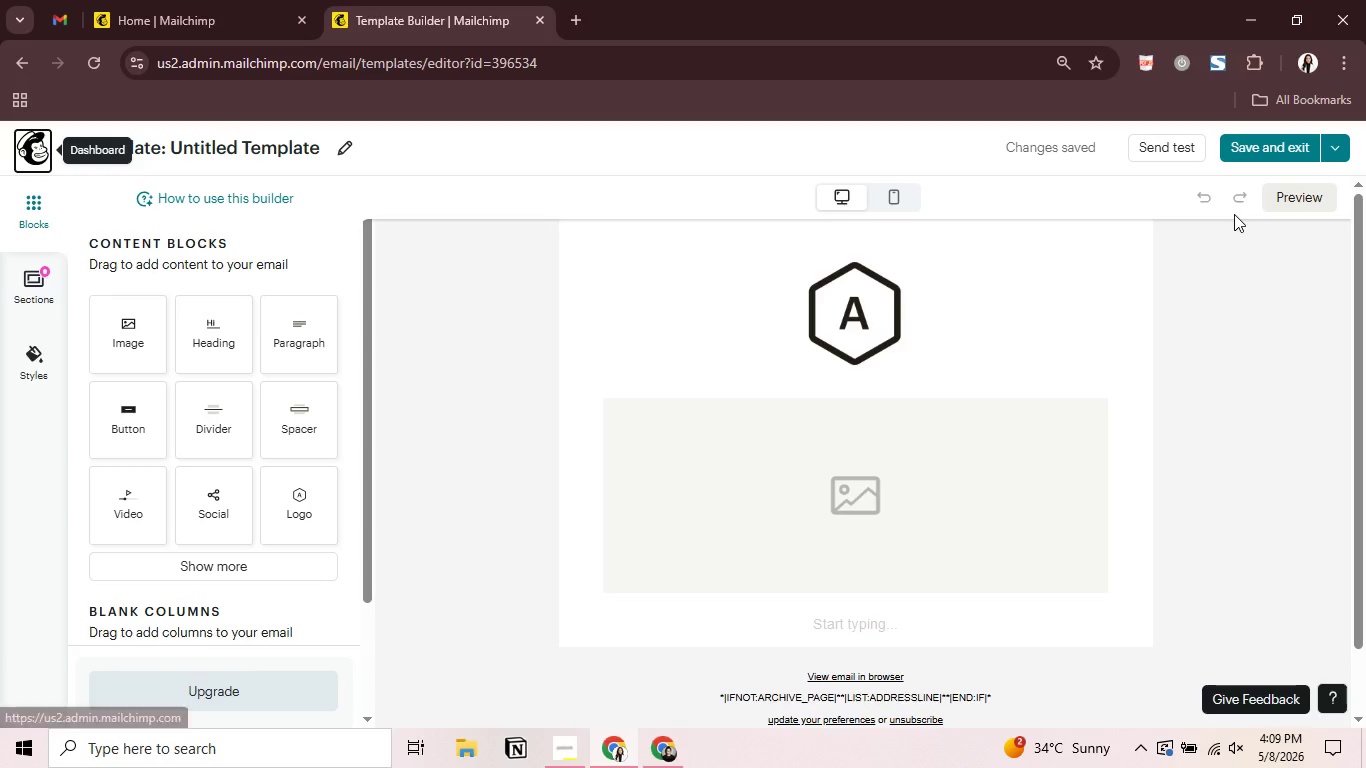 
key(Alt+AltLeft)
 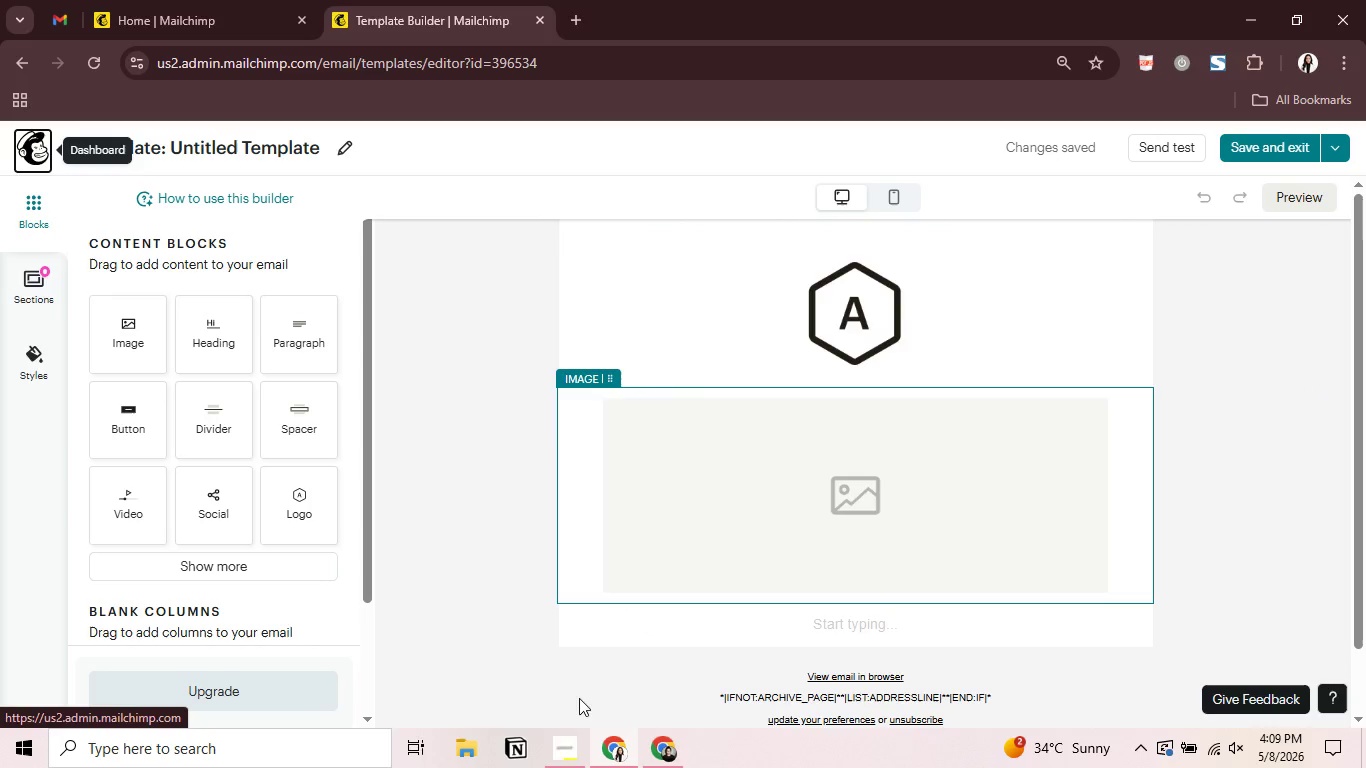 
left_click([558, 744])